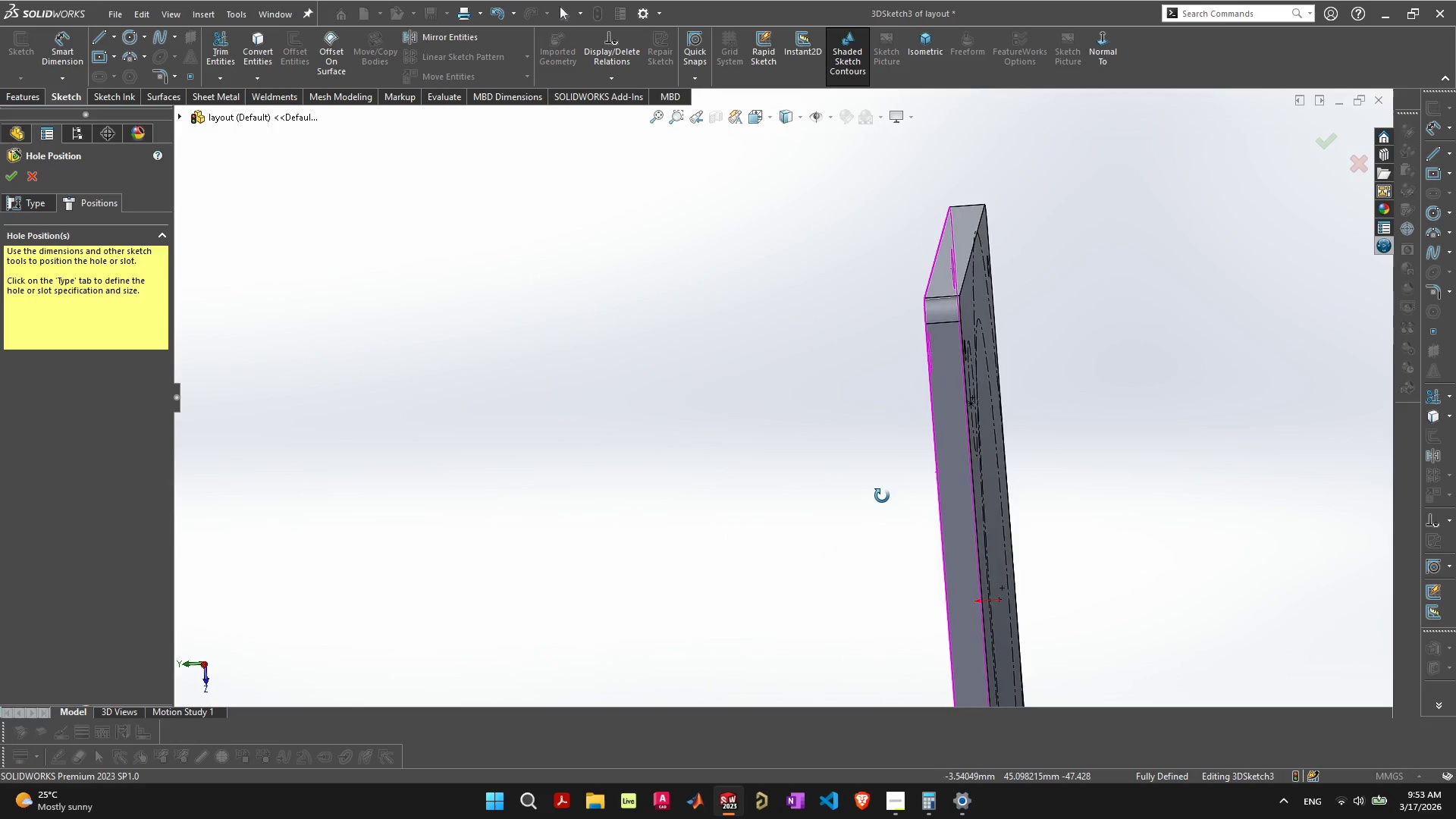 
mouse_move([996, 474])
 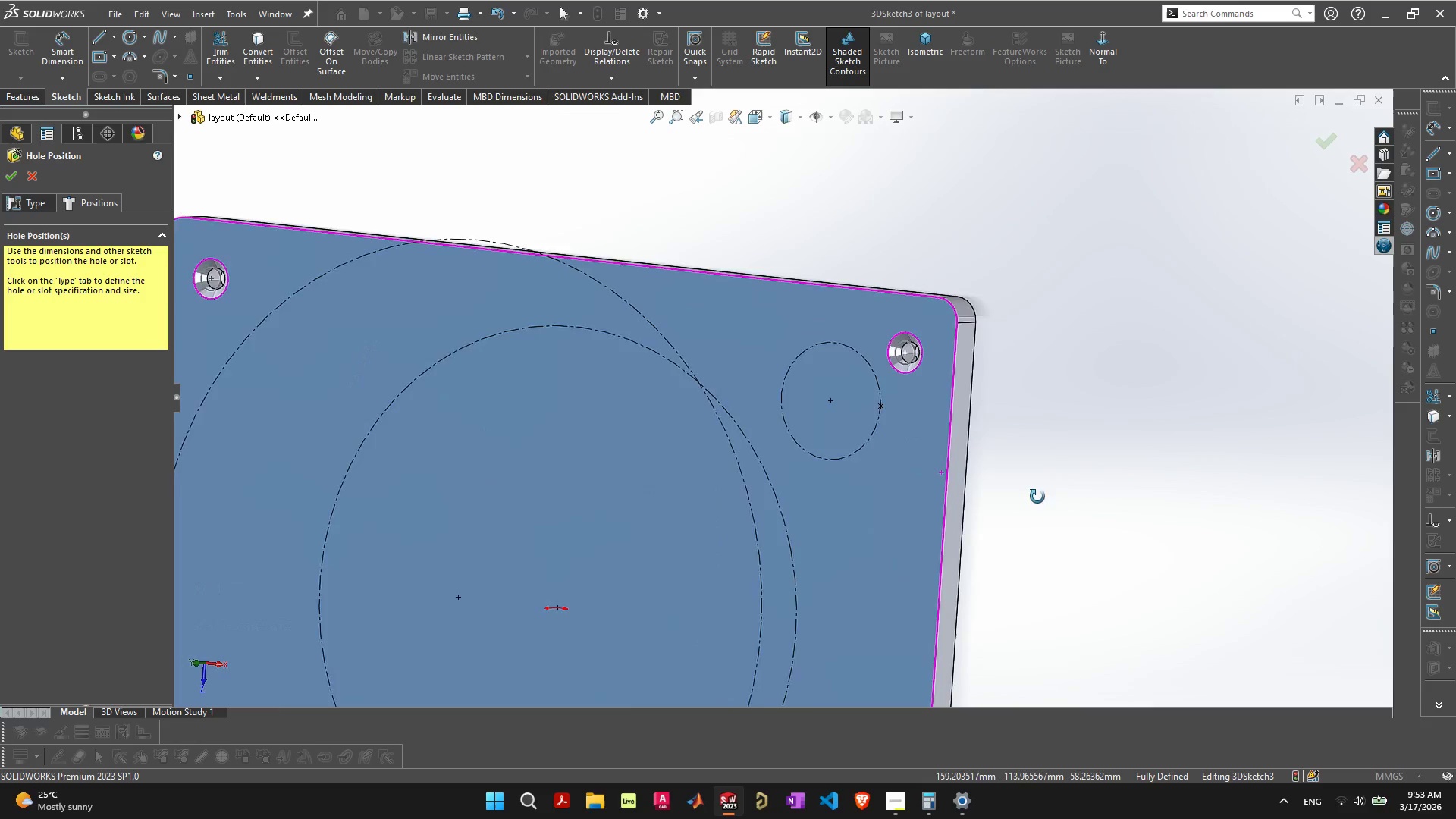 
left_click([1048, 485])
 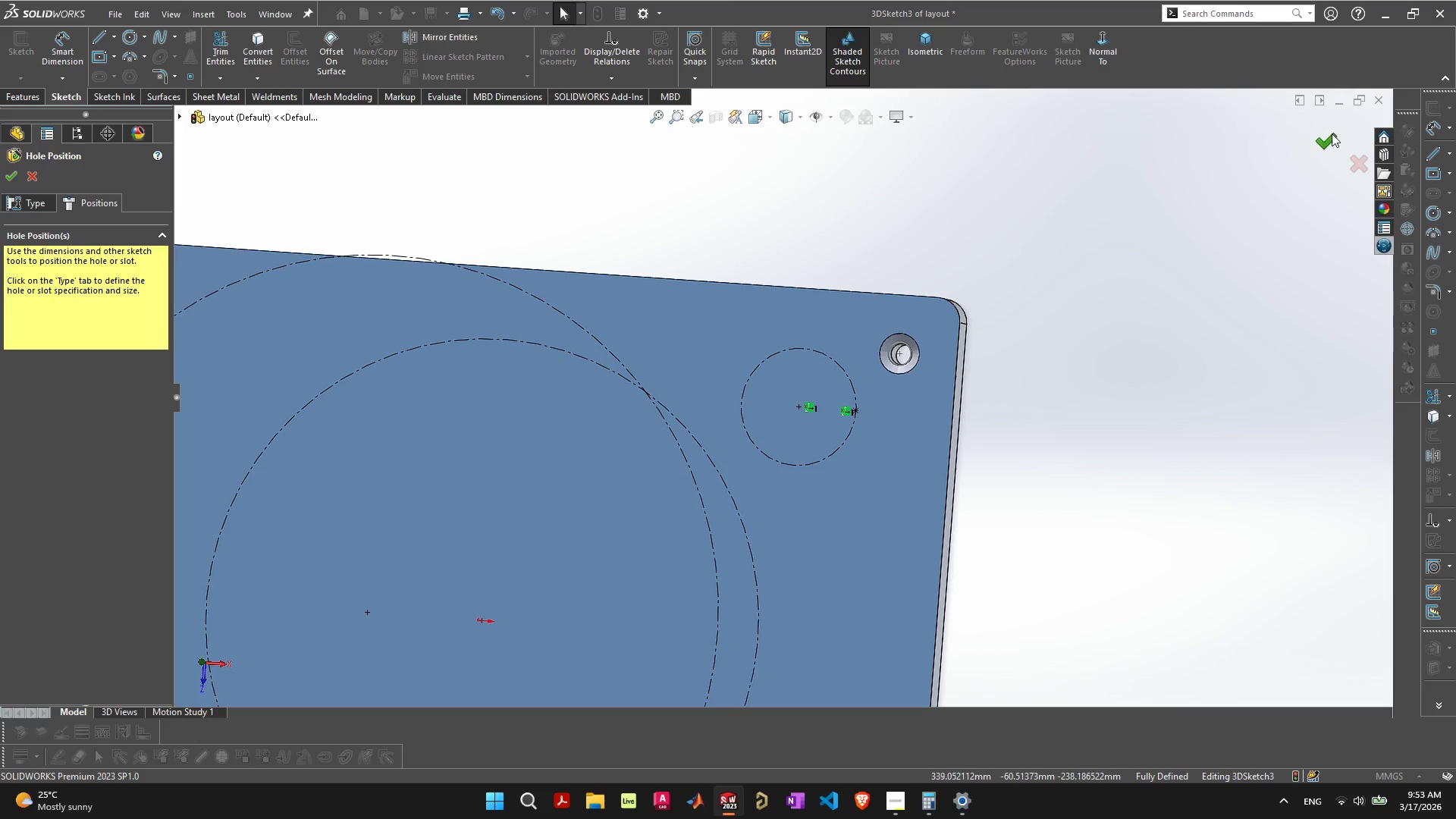 
left_click([1330, 142])
 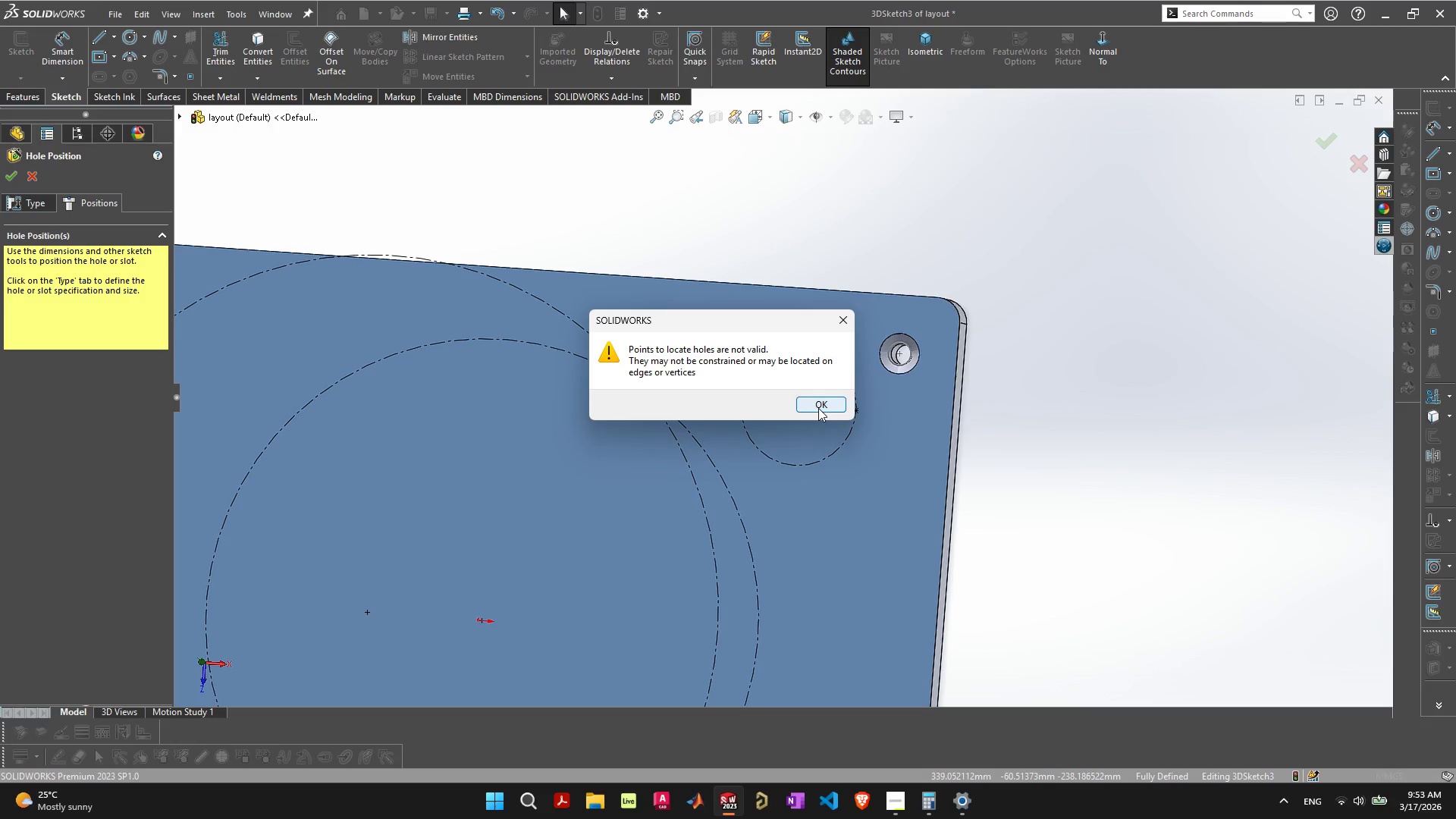 
left_click([818, 408])
 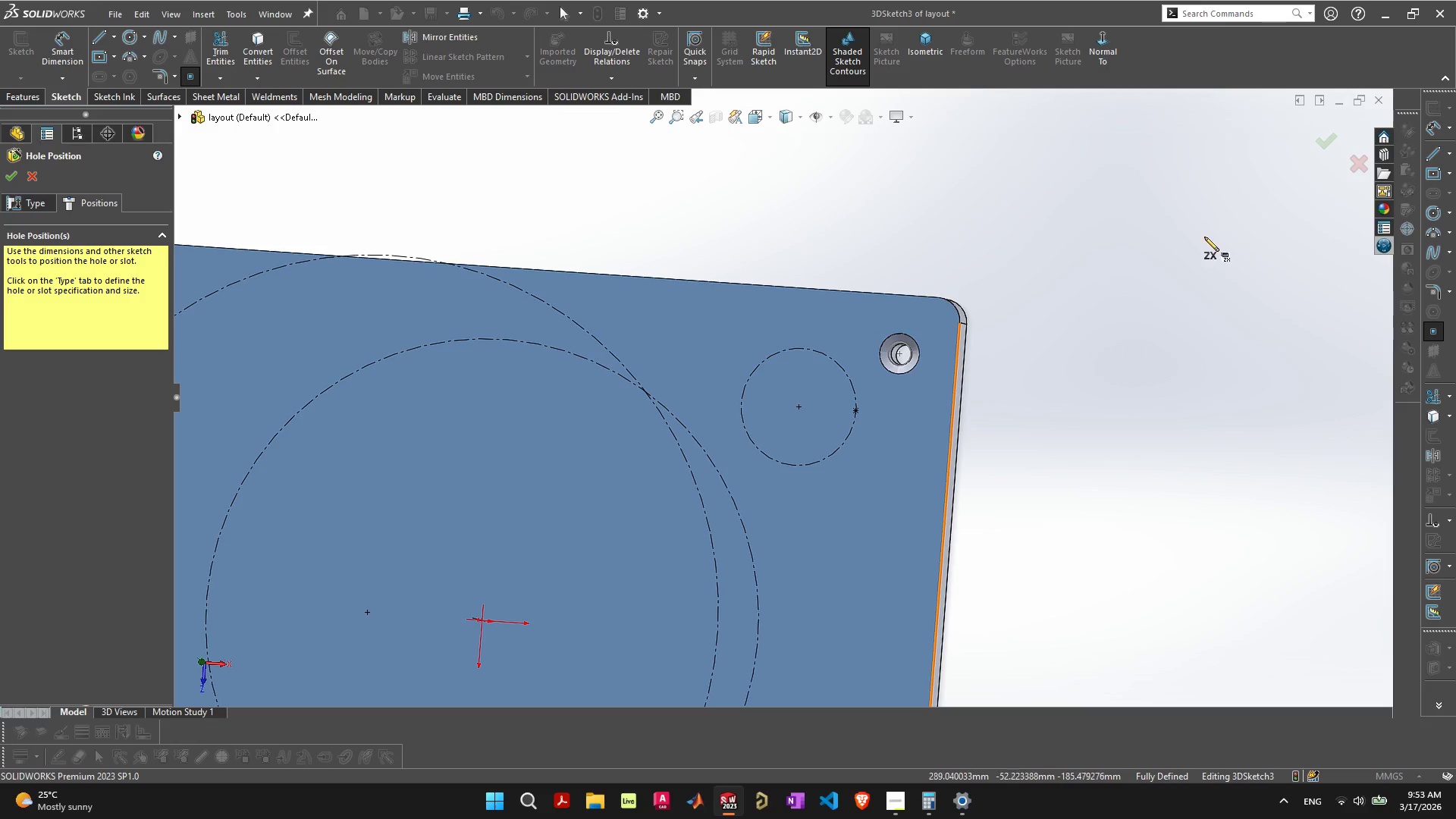 
wait(5.14)
 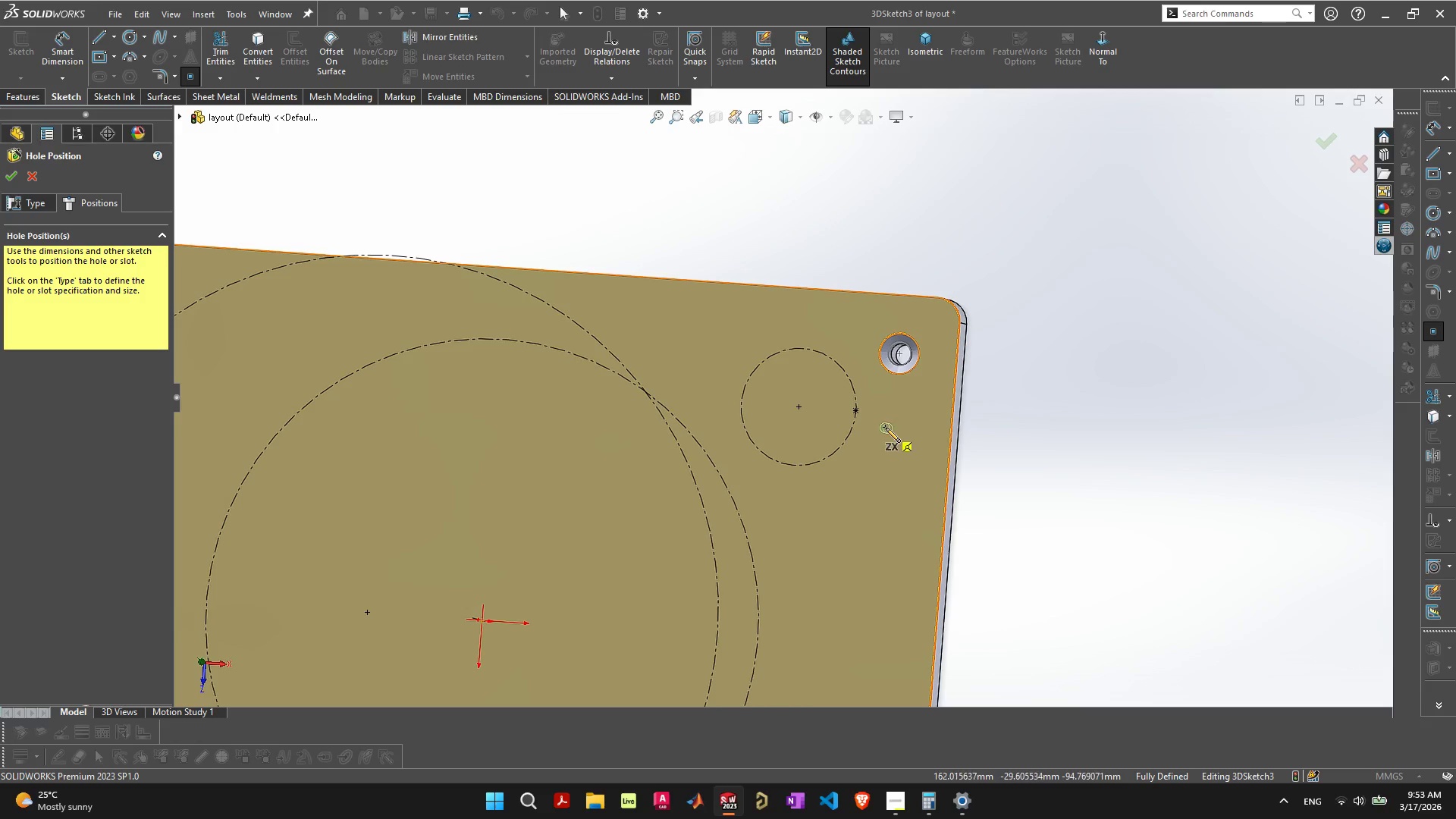 
left_click([1353, 161])
 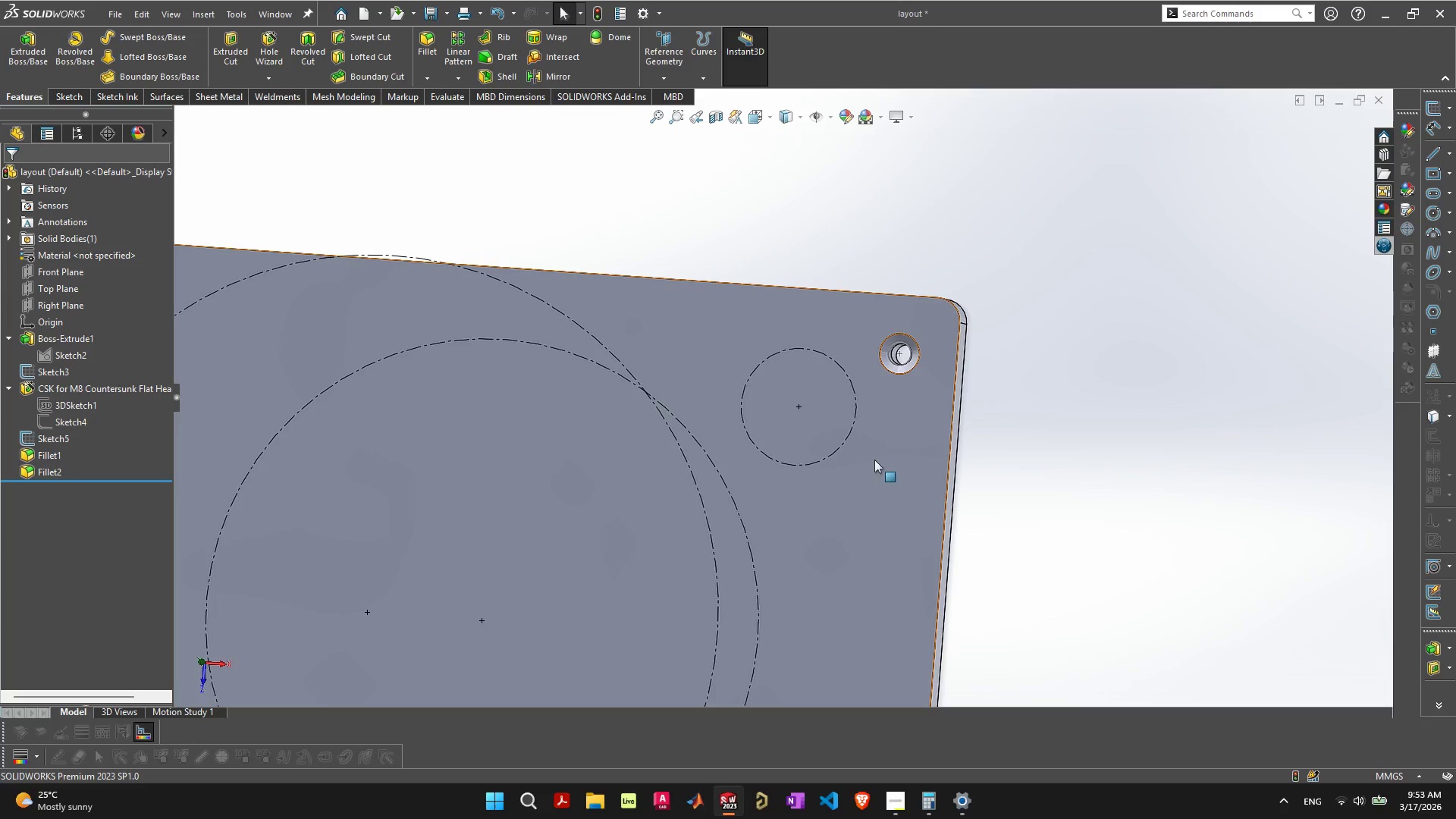 
left_click([874, 459])
 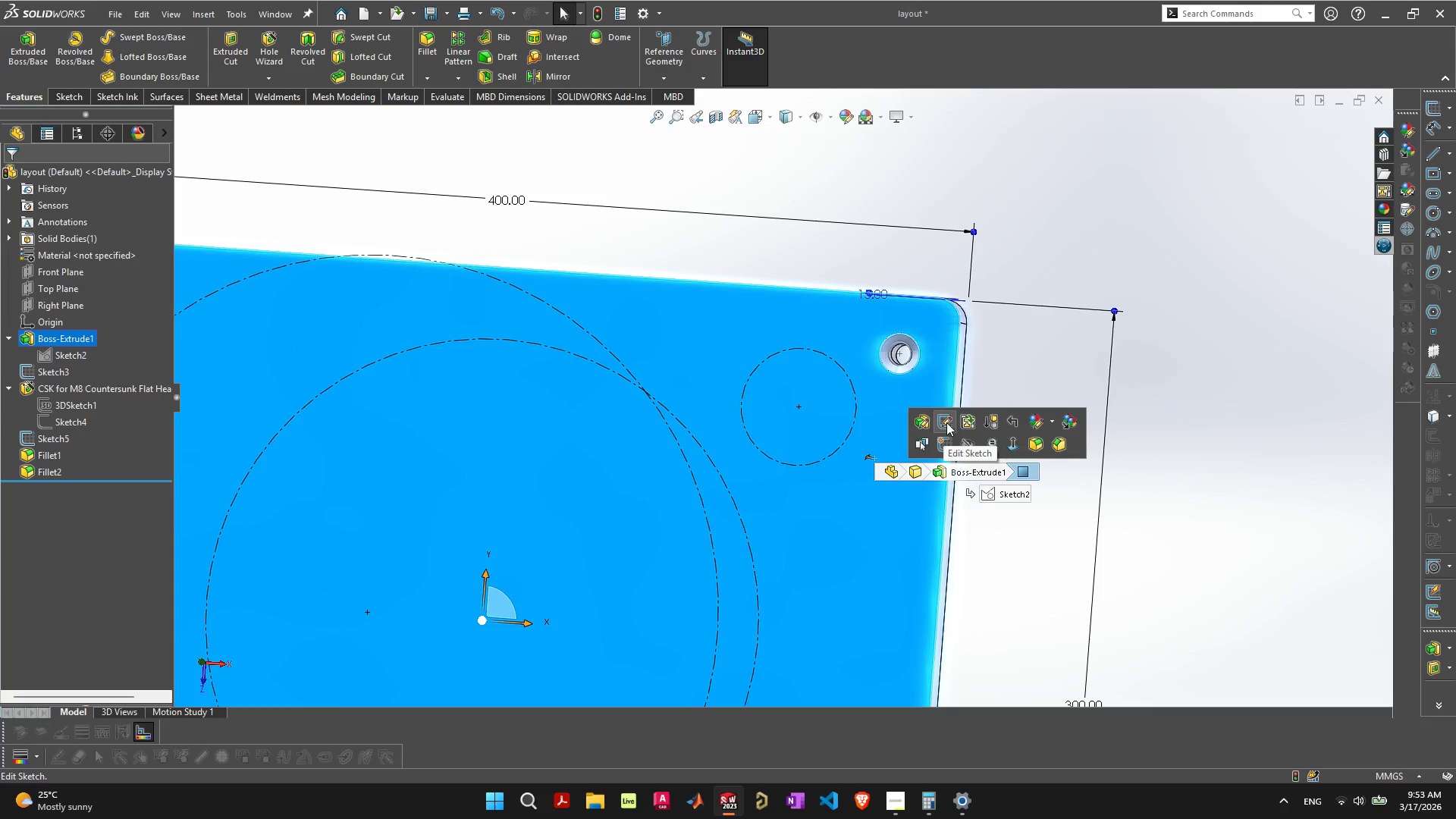 
left_click([946, 441])
 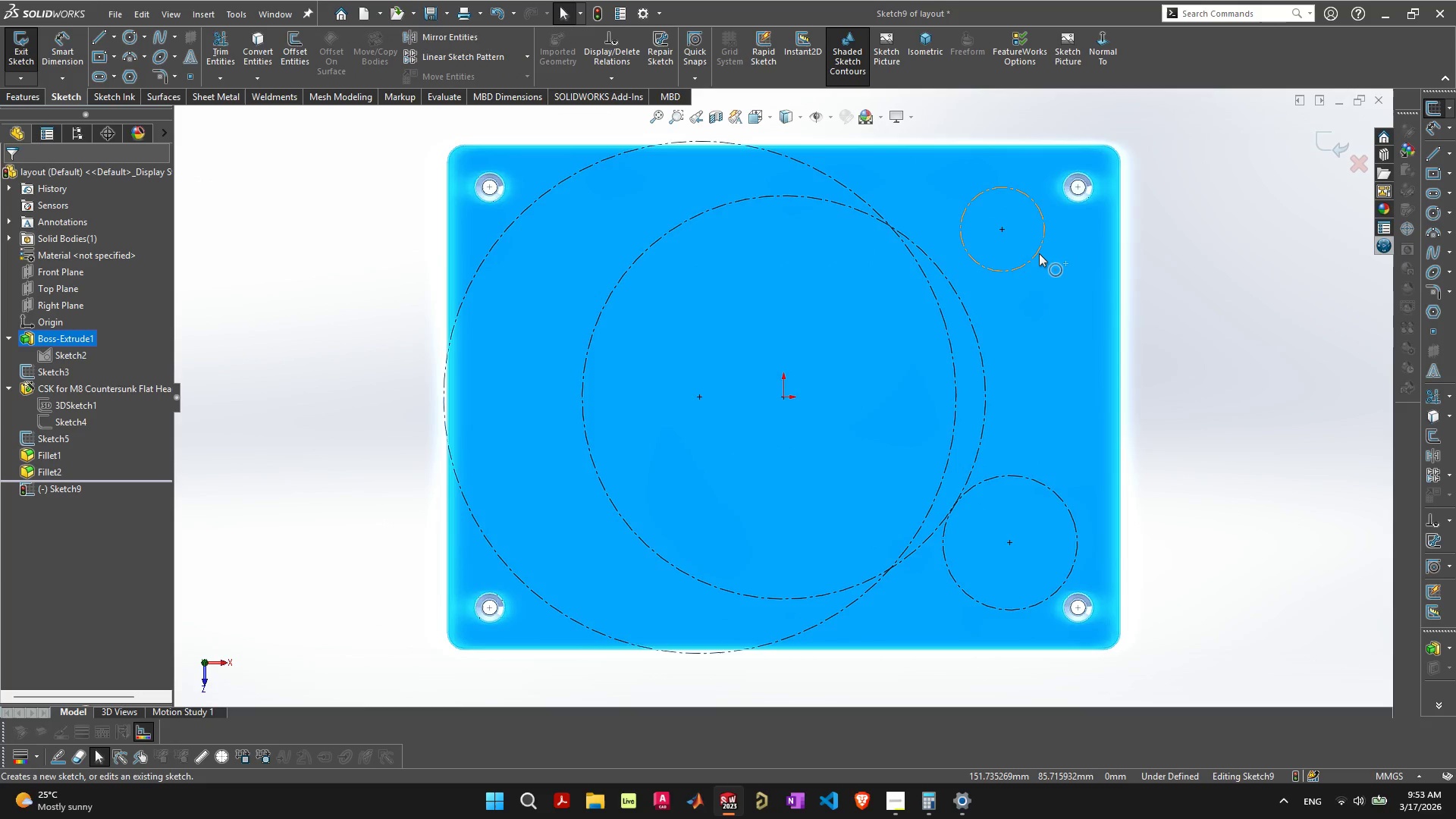 
left_click([1039, 253])
 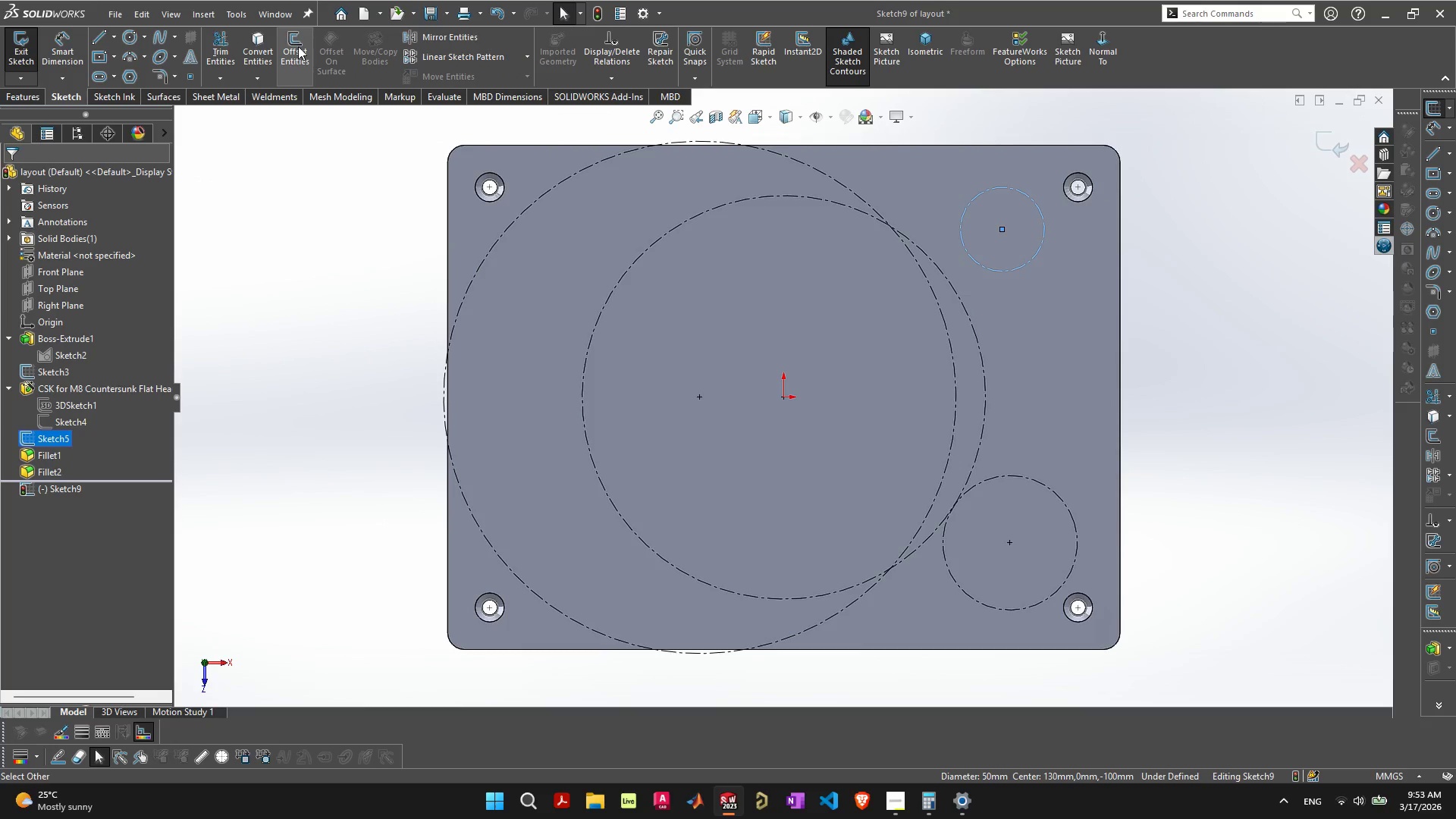 
left_click([268, 50])
 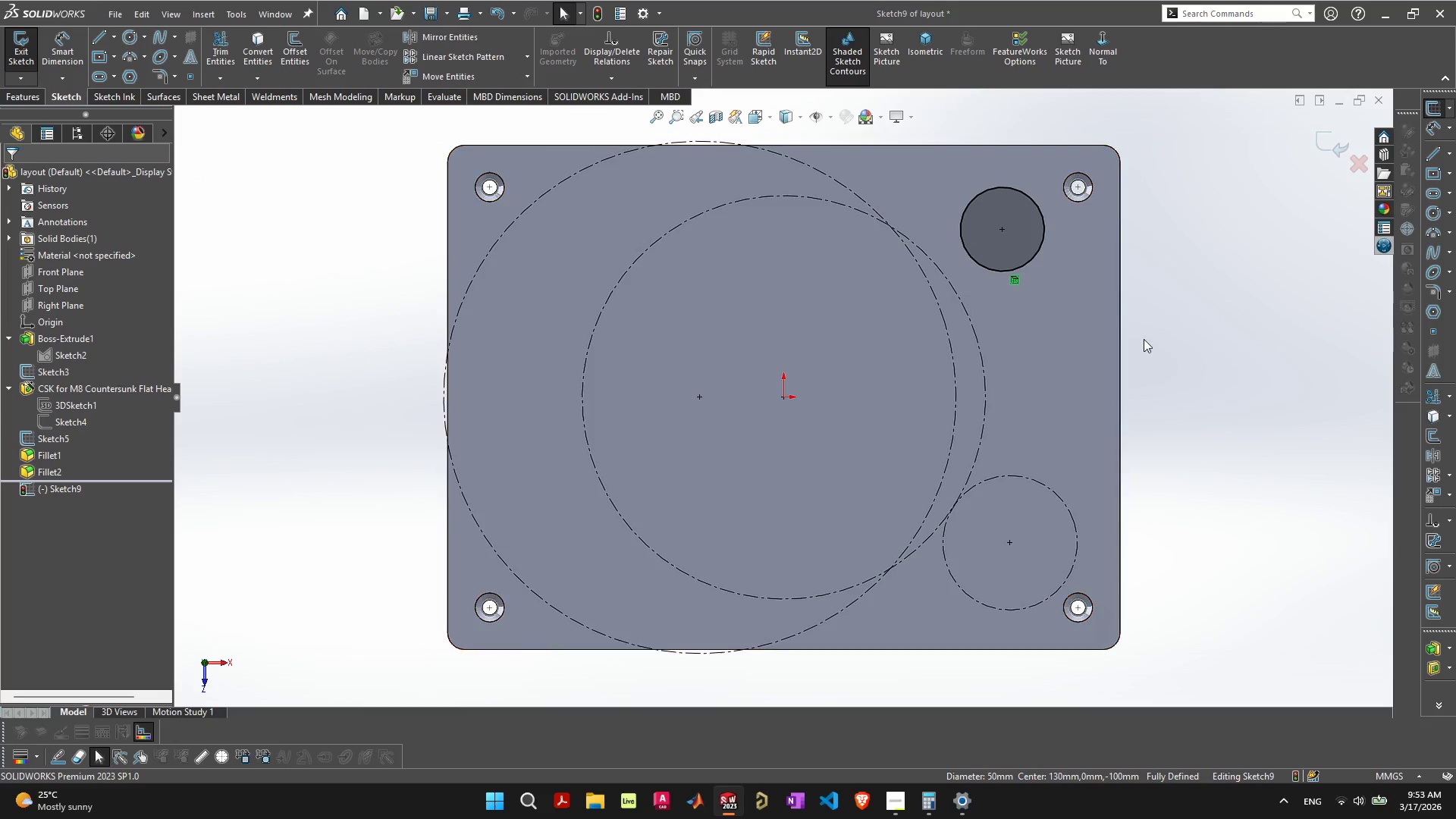 
left_click([1184, 366])
 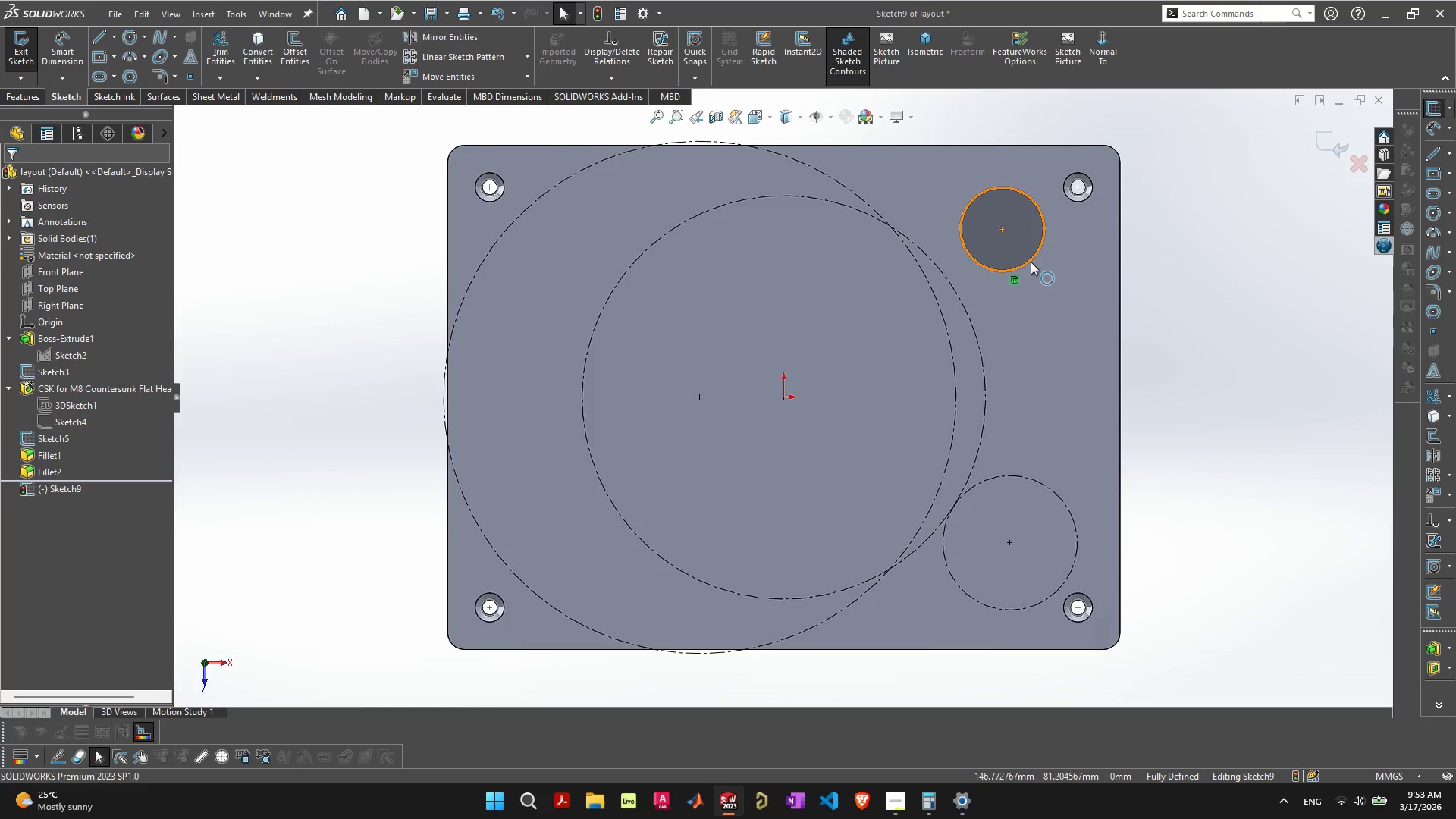 
left_click([1031, 261])
 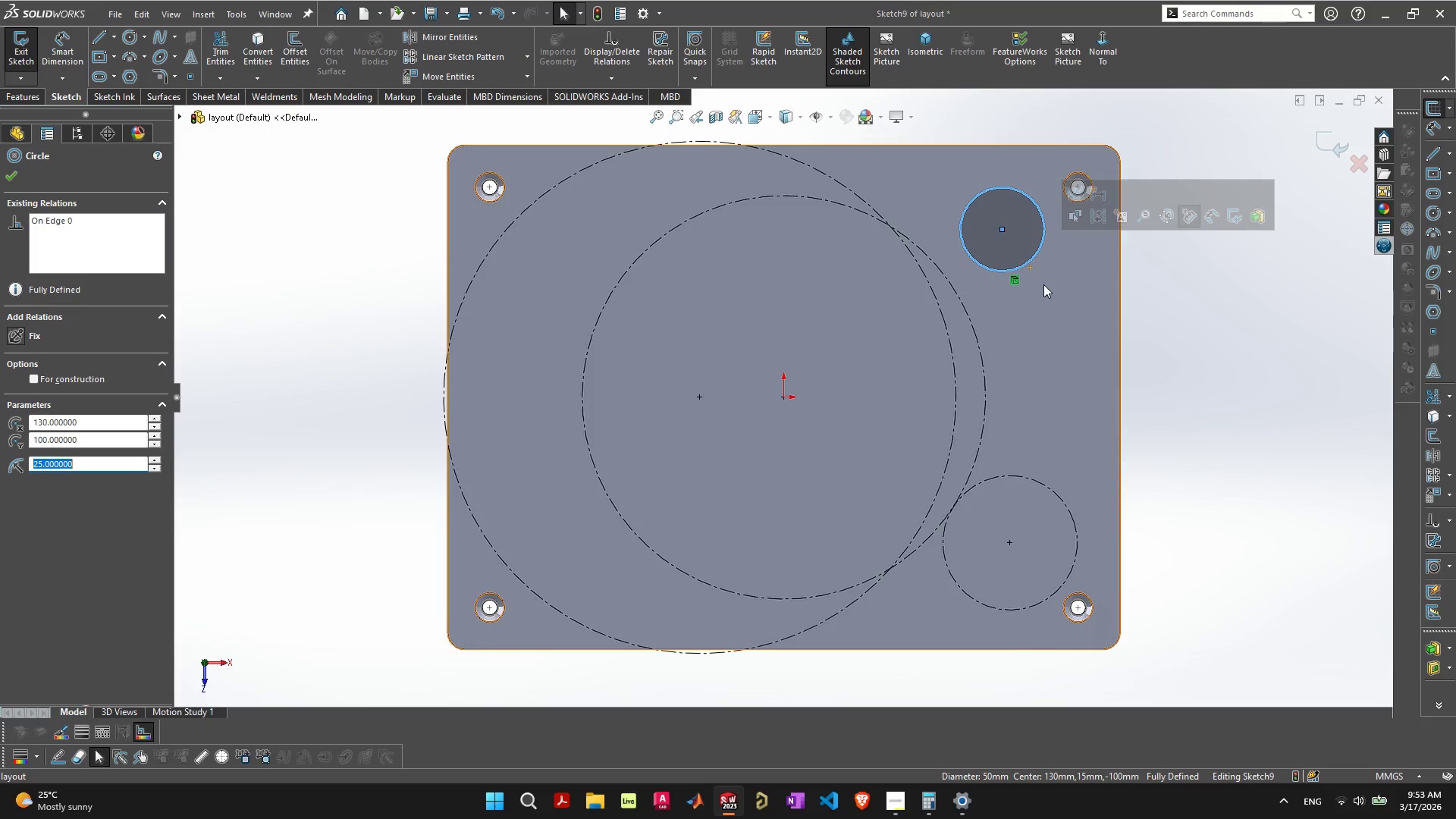 
left_click([1213, 355])
 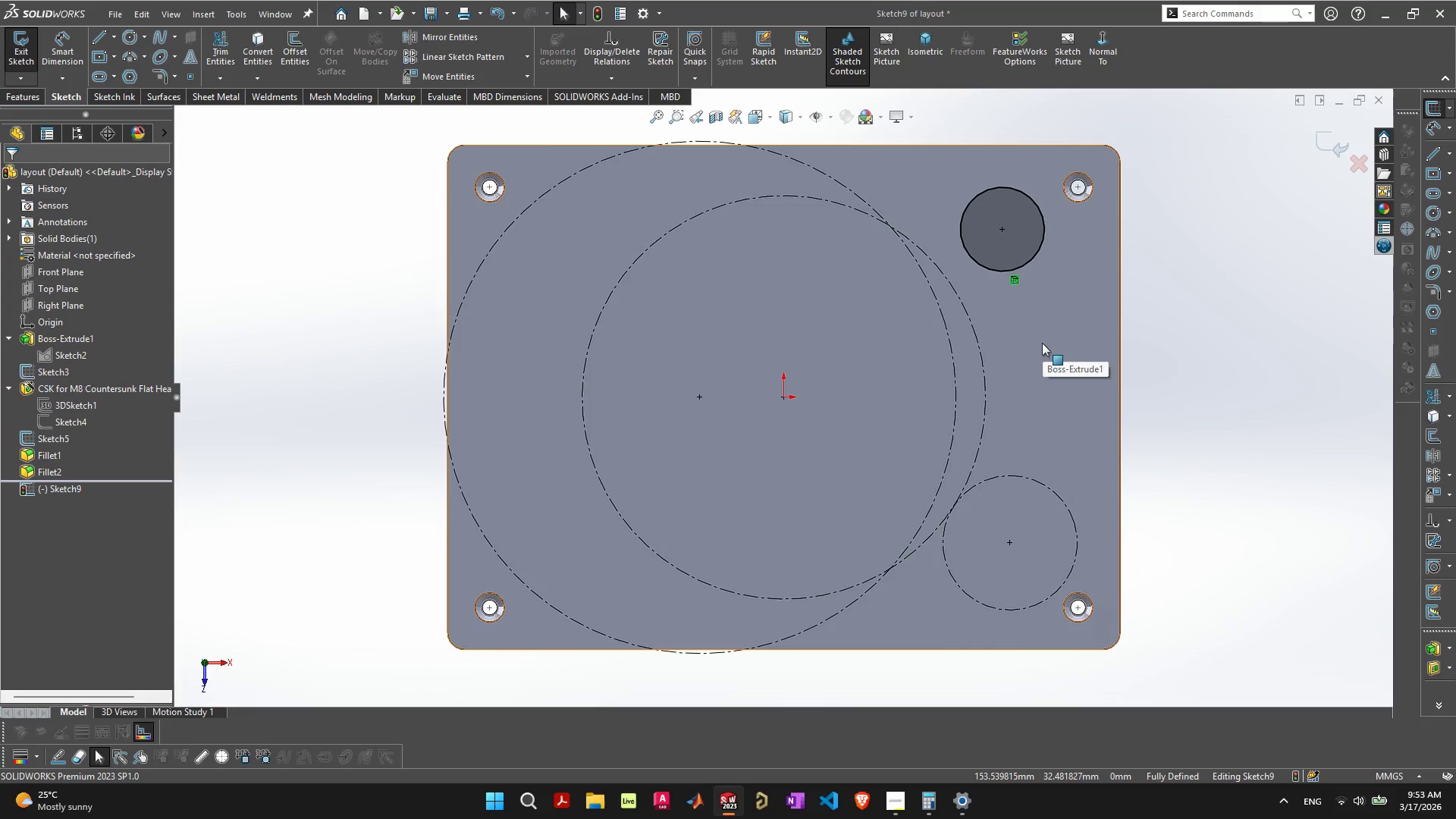 
wait(5.34)
 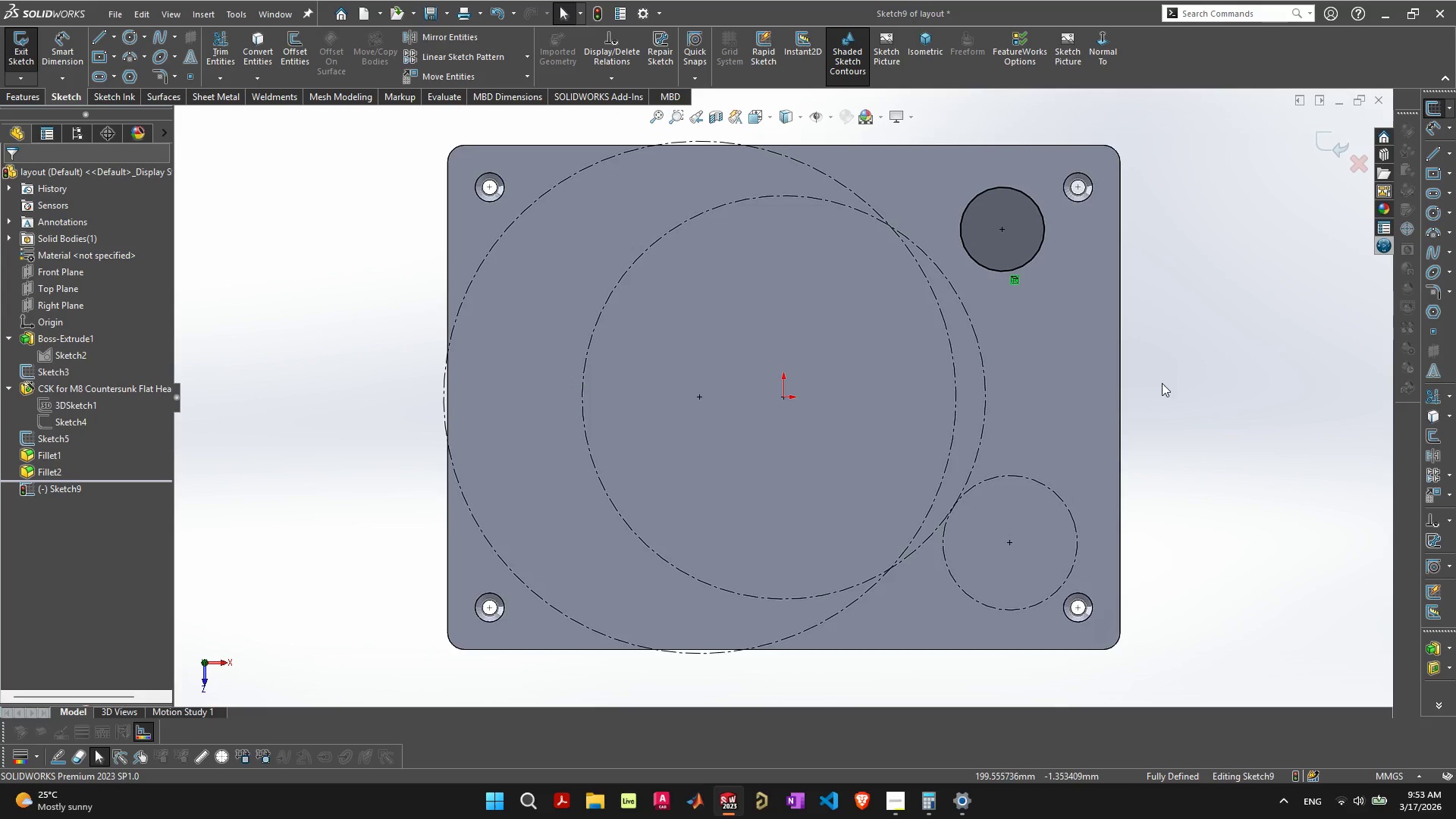 
left_click_drag(start_coordinate=[1035, 259], to_coordinate=[1110, 209])
 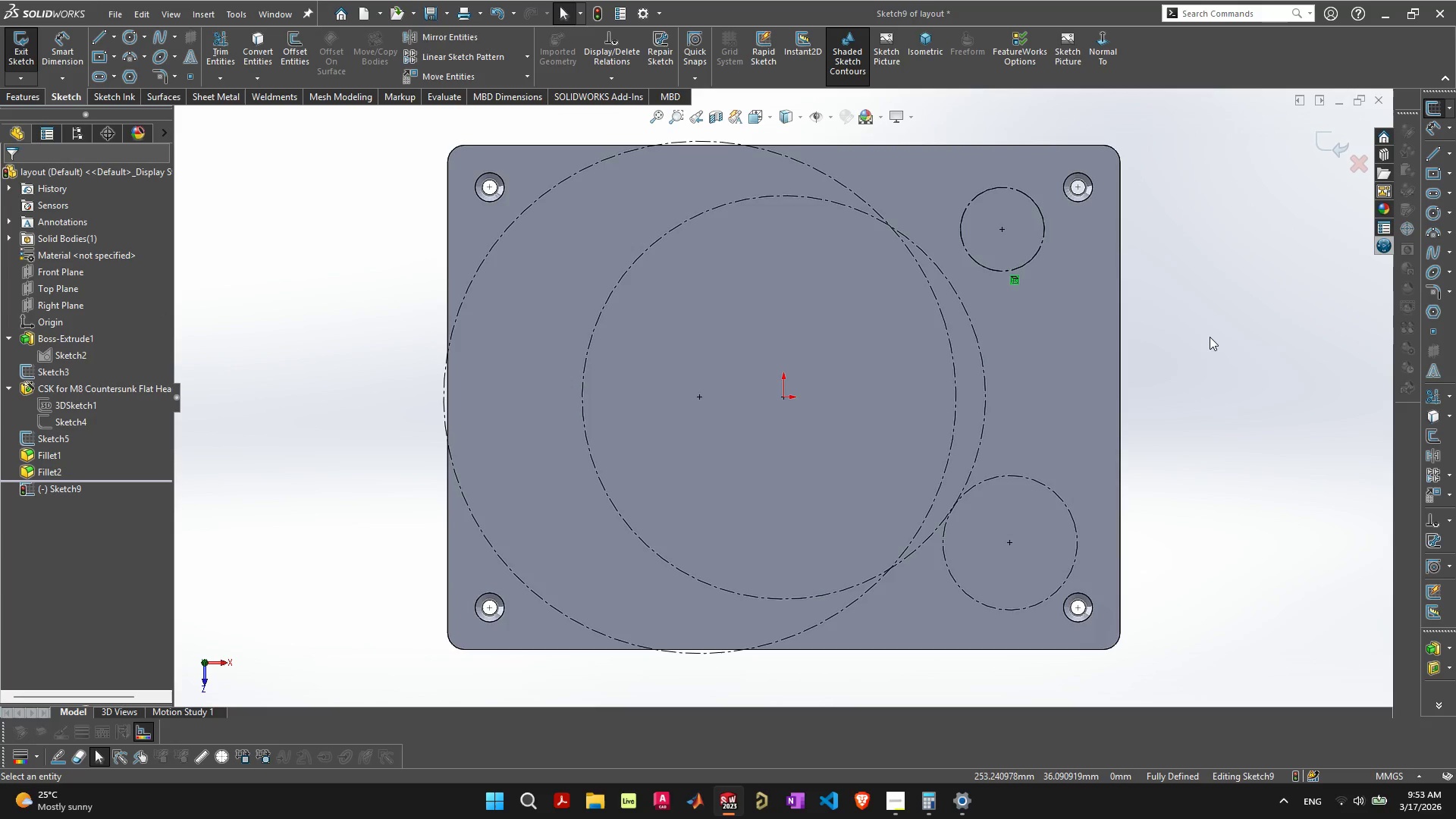 
left_click([1110, 209])
 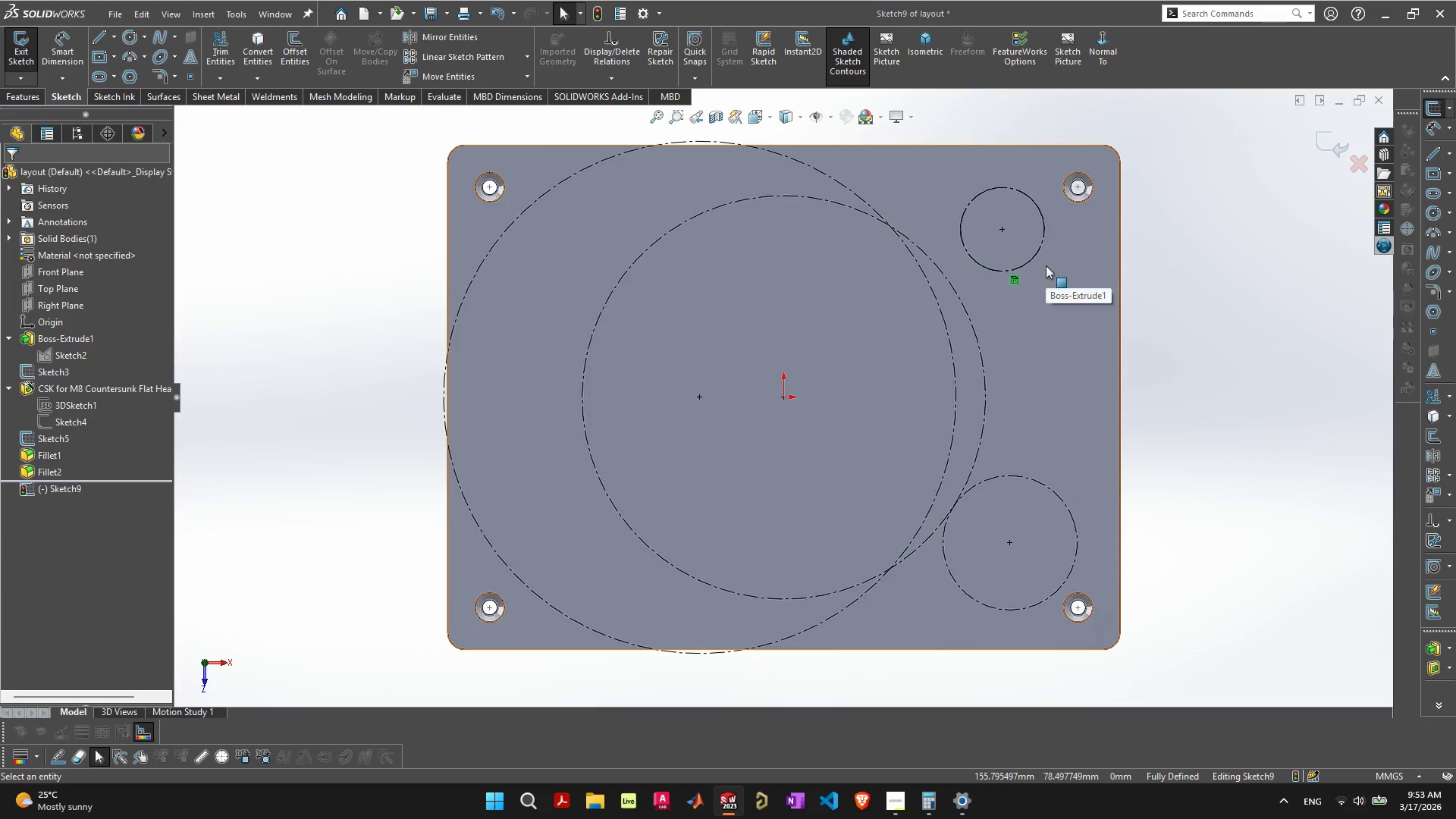 
scroll: coordinate [1034, 262], scroll_direction: up, amount: 2.0
 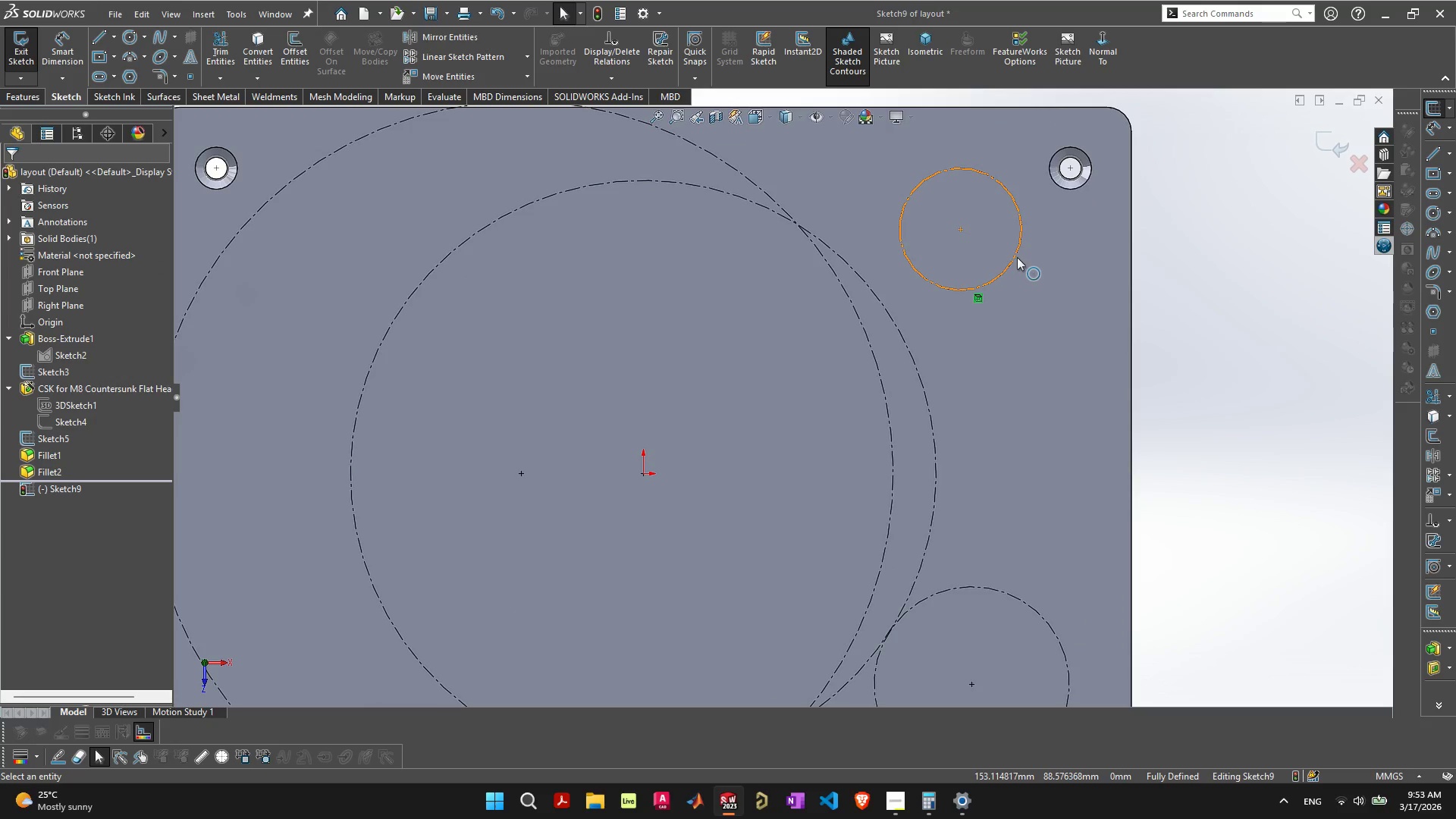 
left_click([1017, 257])
 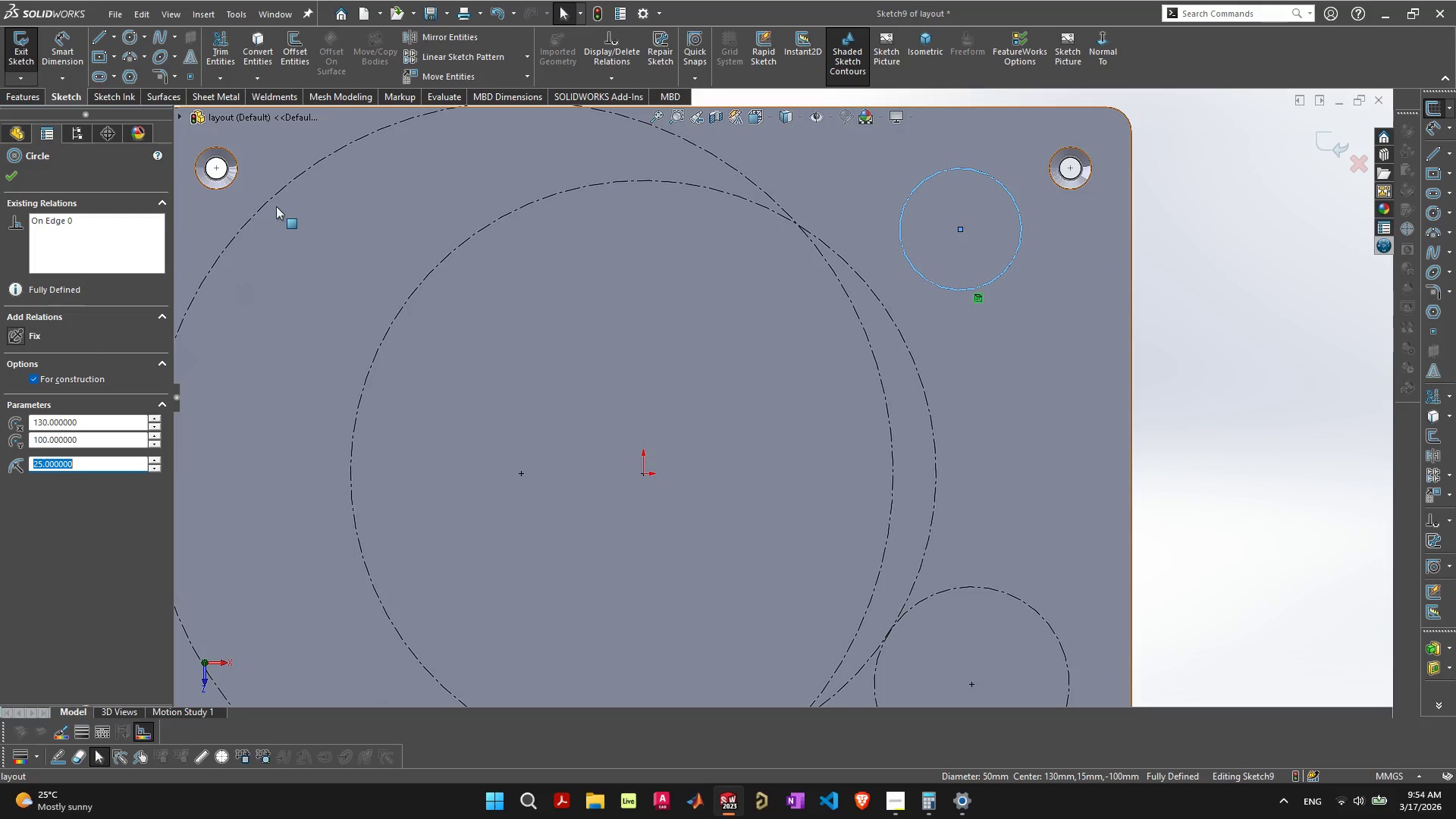 
wait(13.53)
 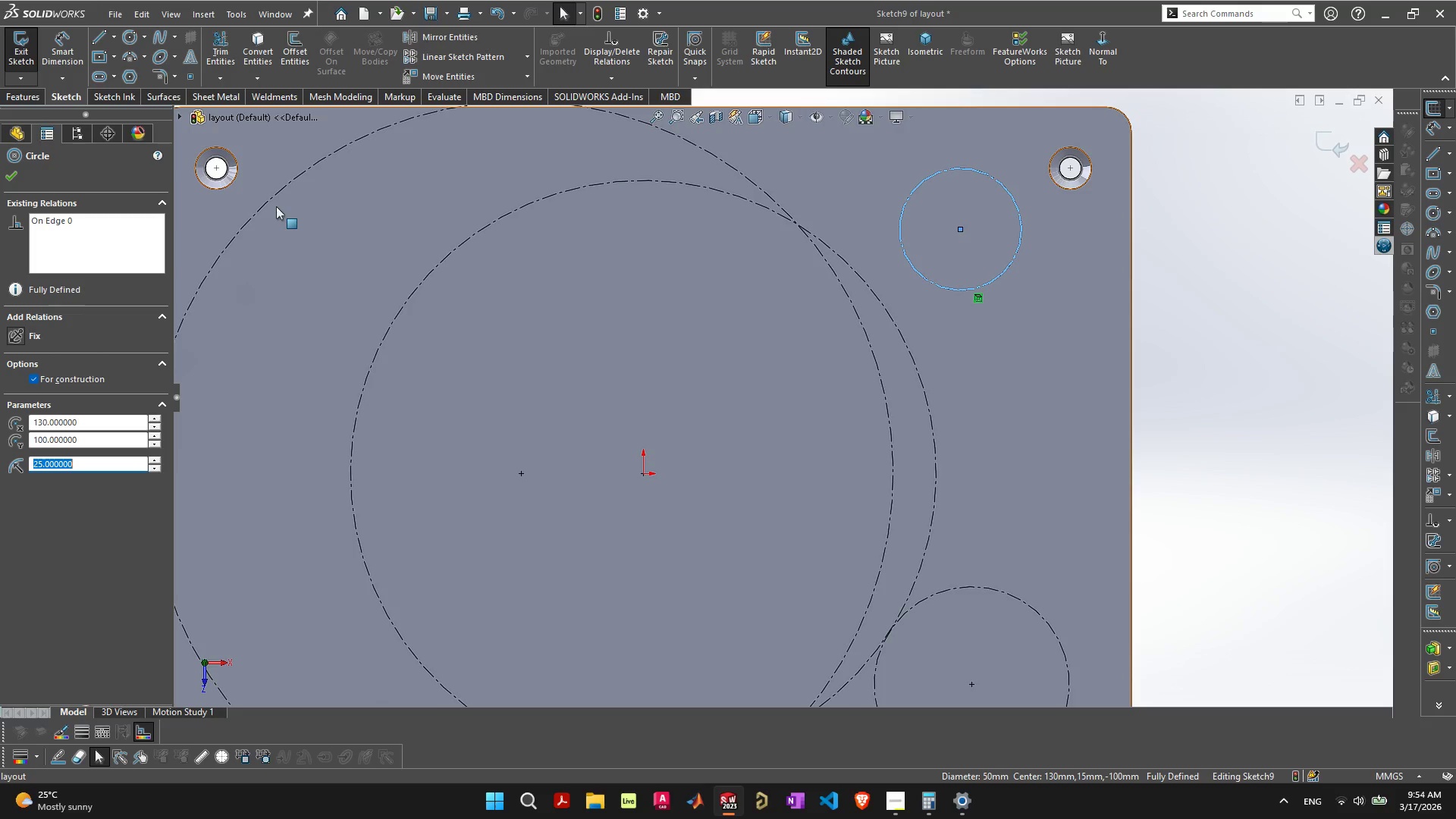 
left_click([1329, 143])
 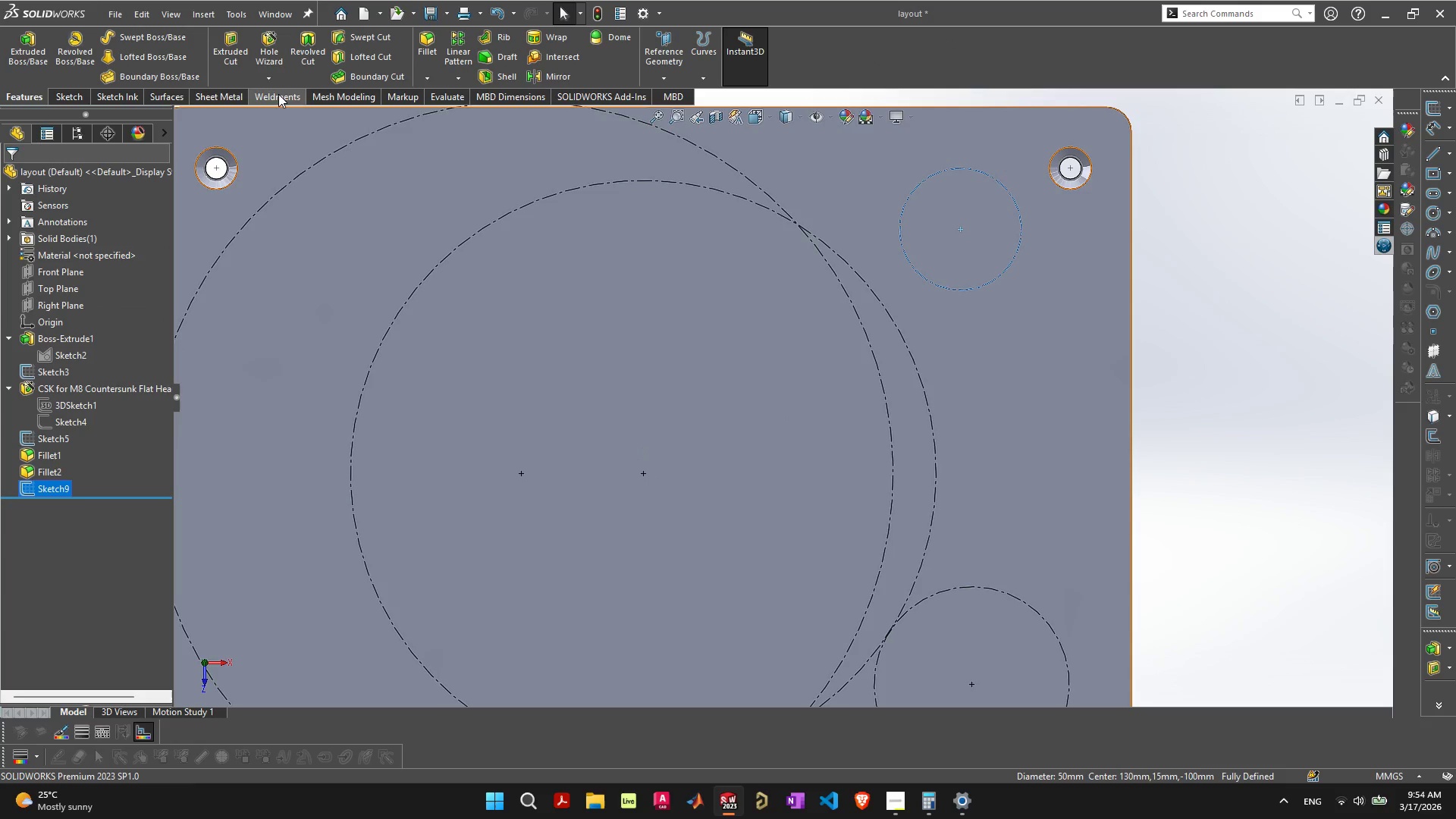 
left_click([274, 39])
 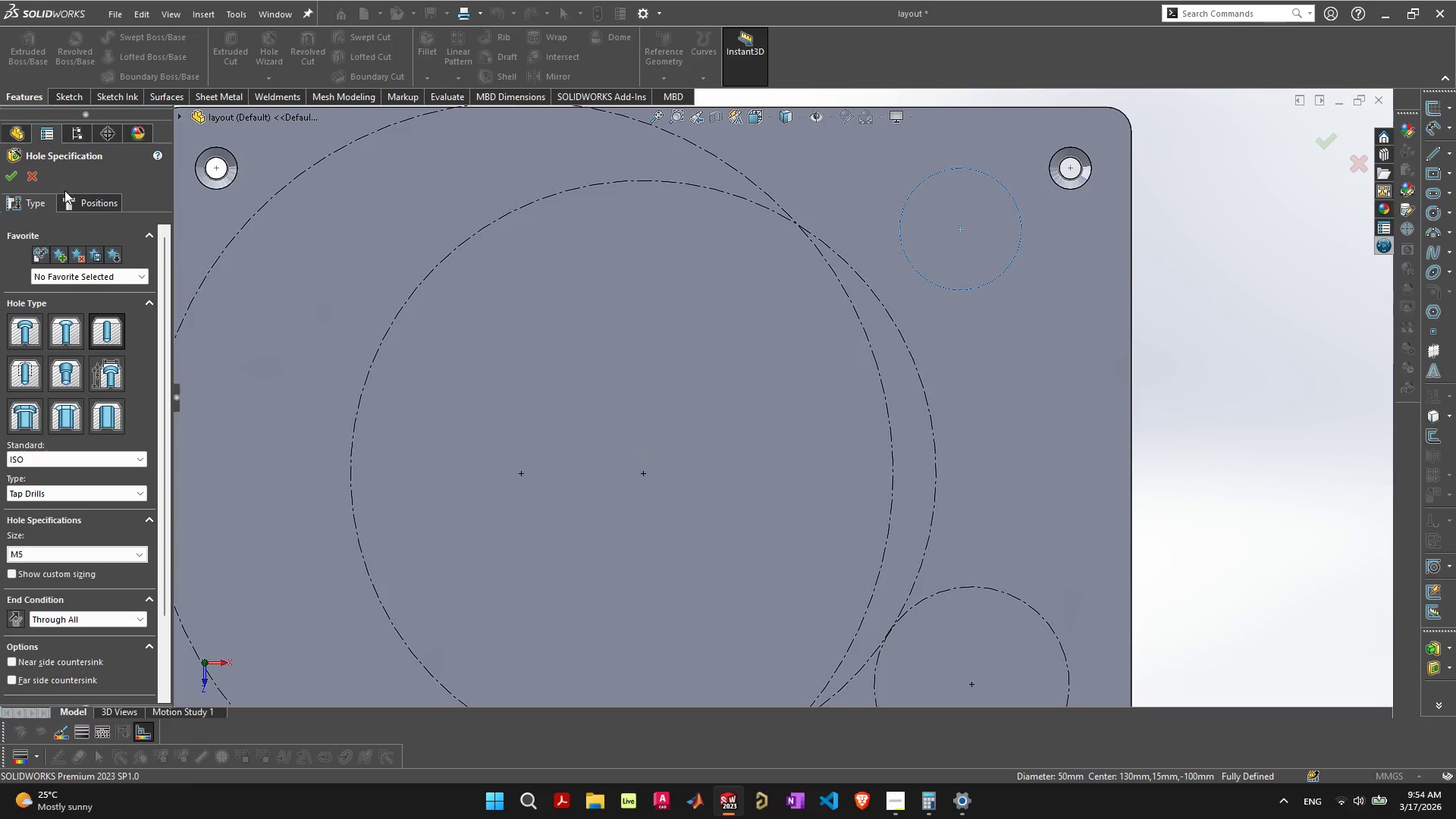 
left_click([77, 203])
 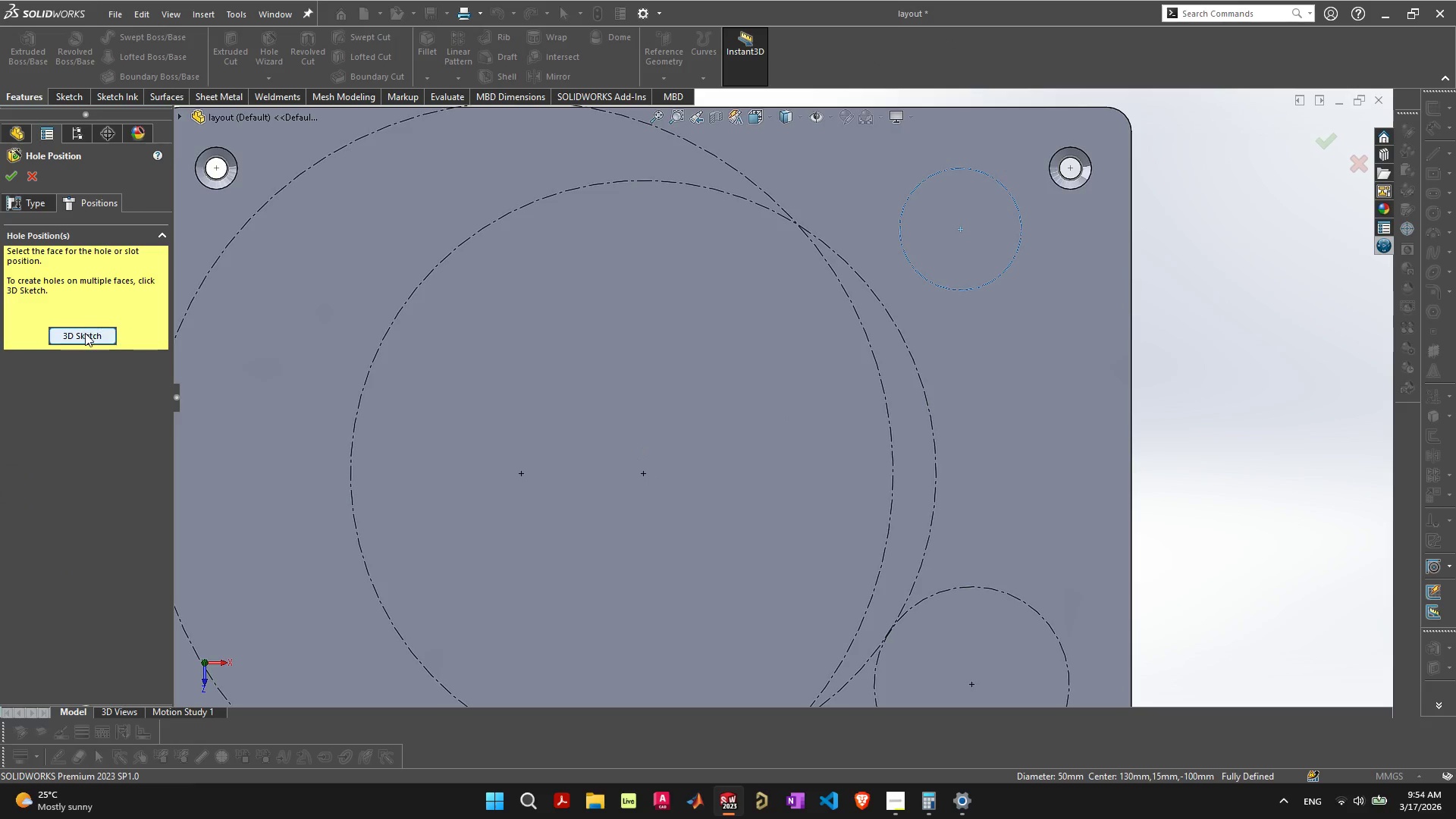 
left_click([85, 333])
 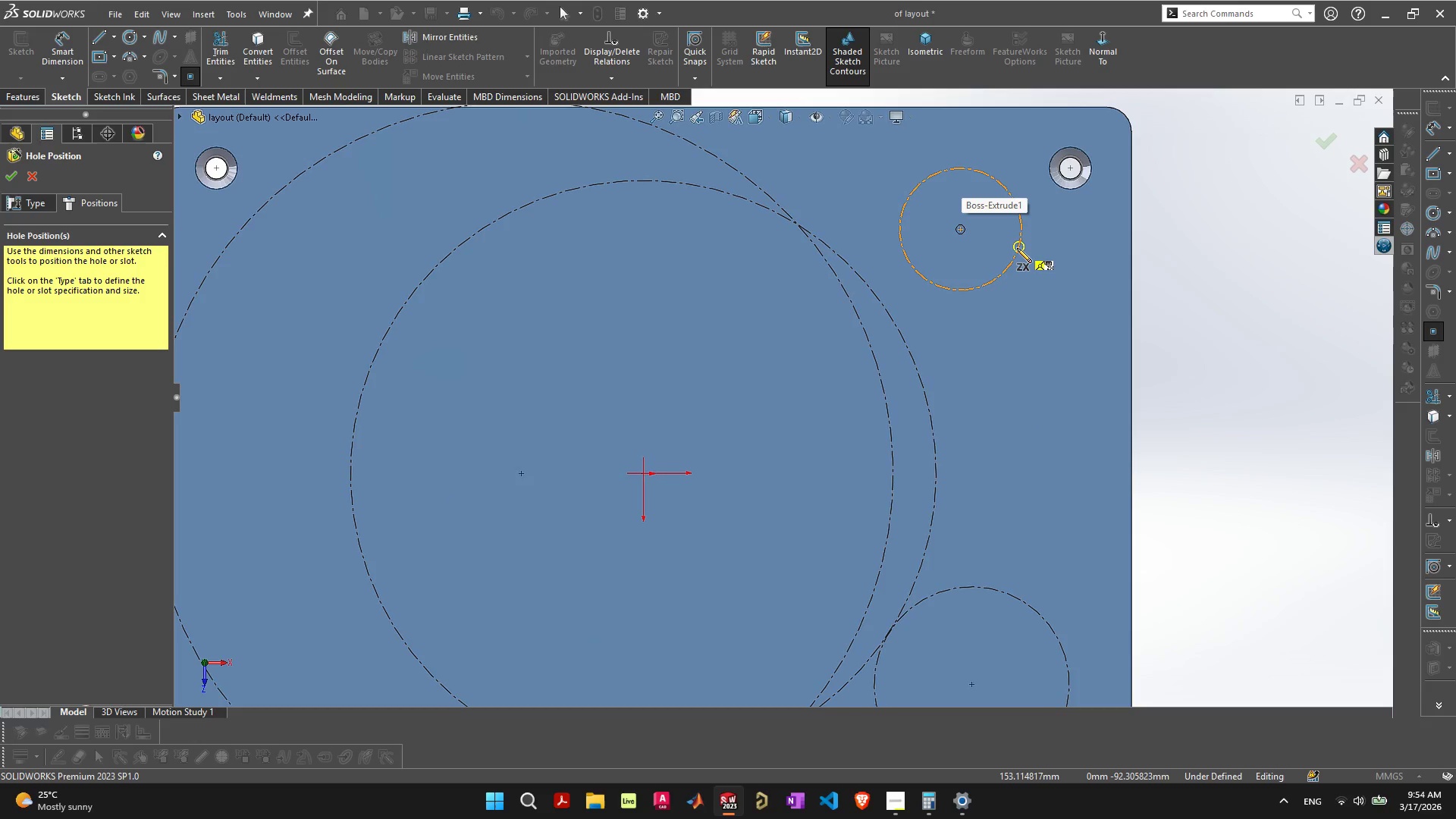 
wait(12.48)
 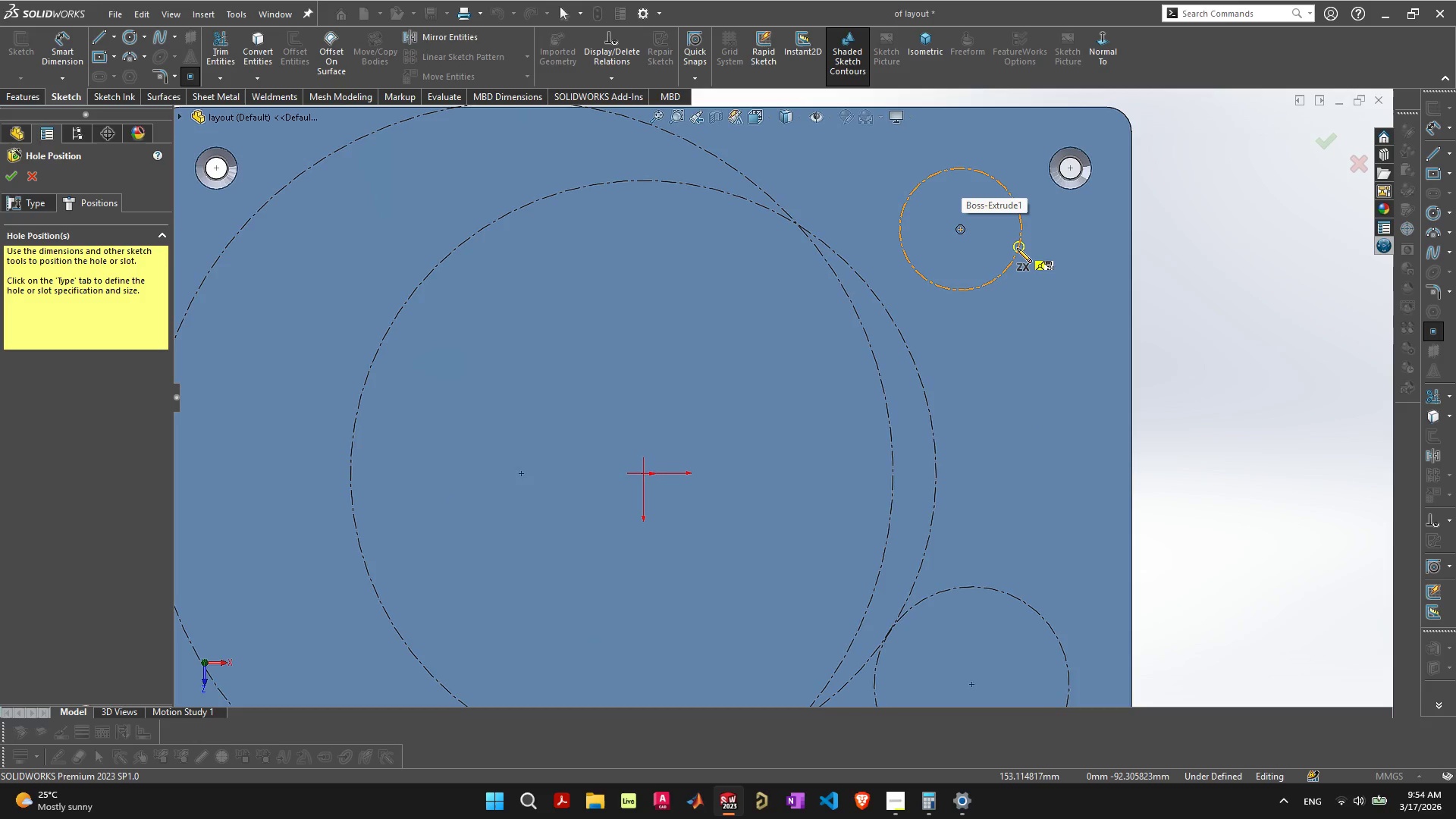 
left_click([964, 291])
 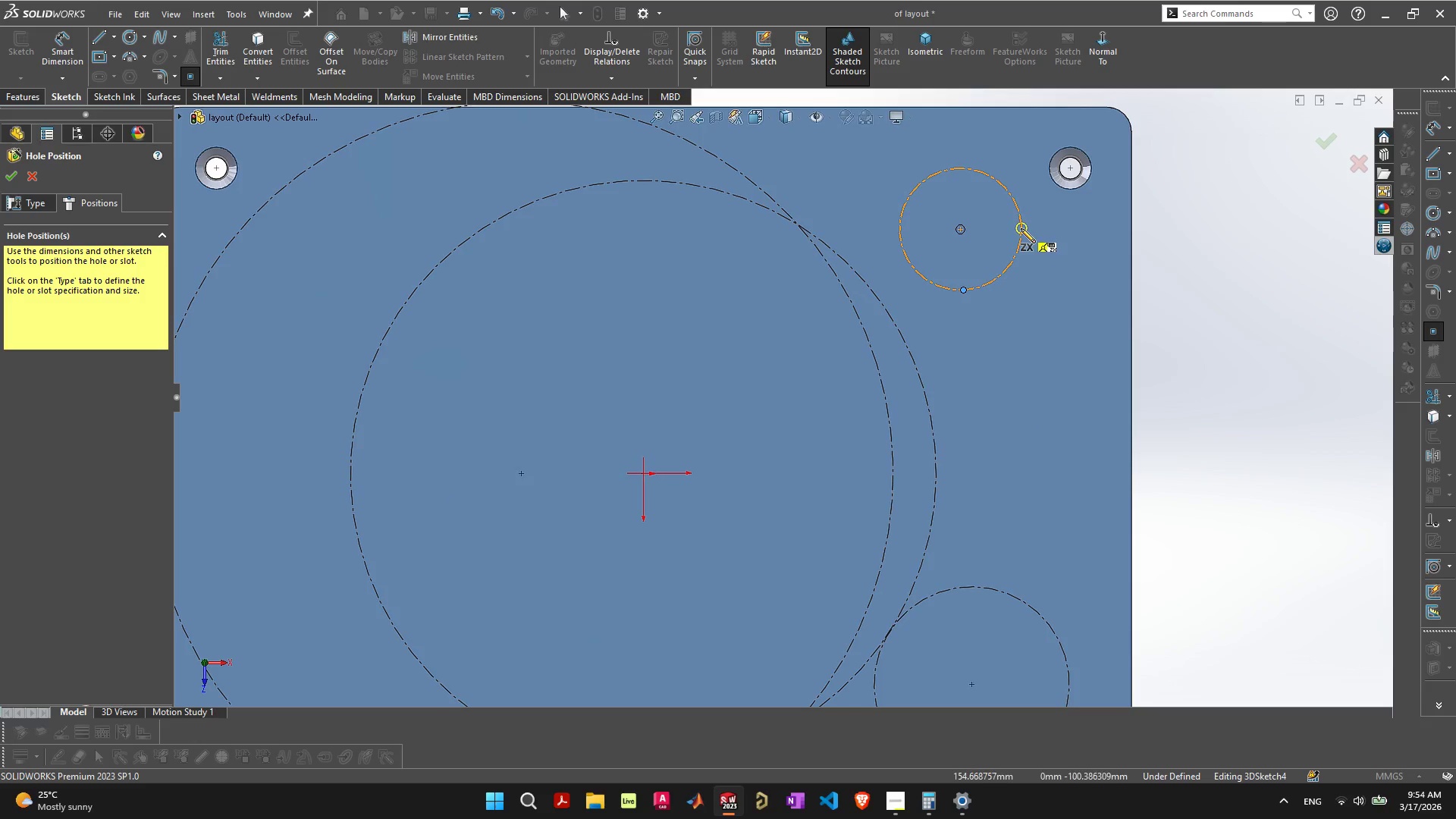 
left_click([1021, 230])
 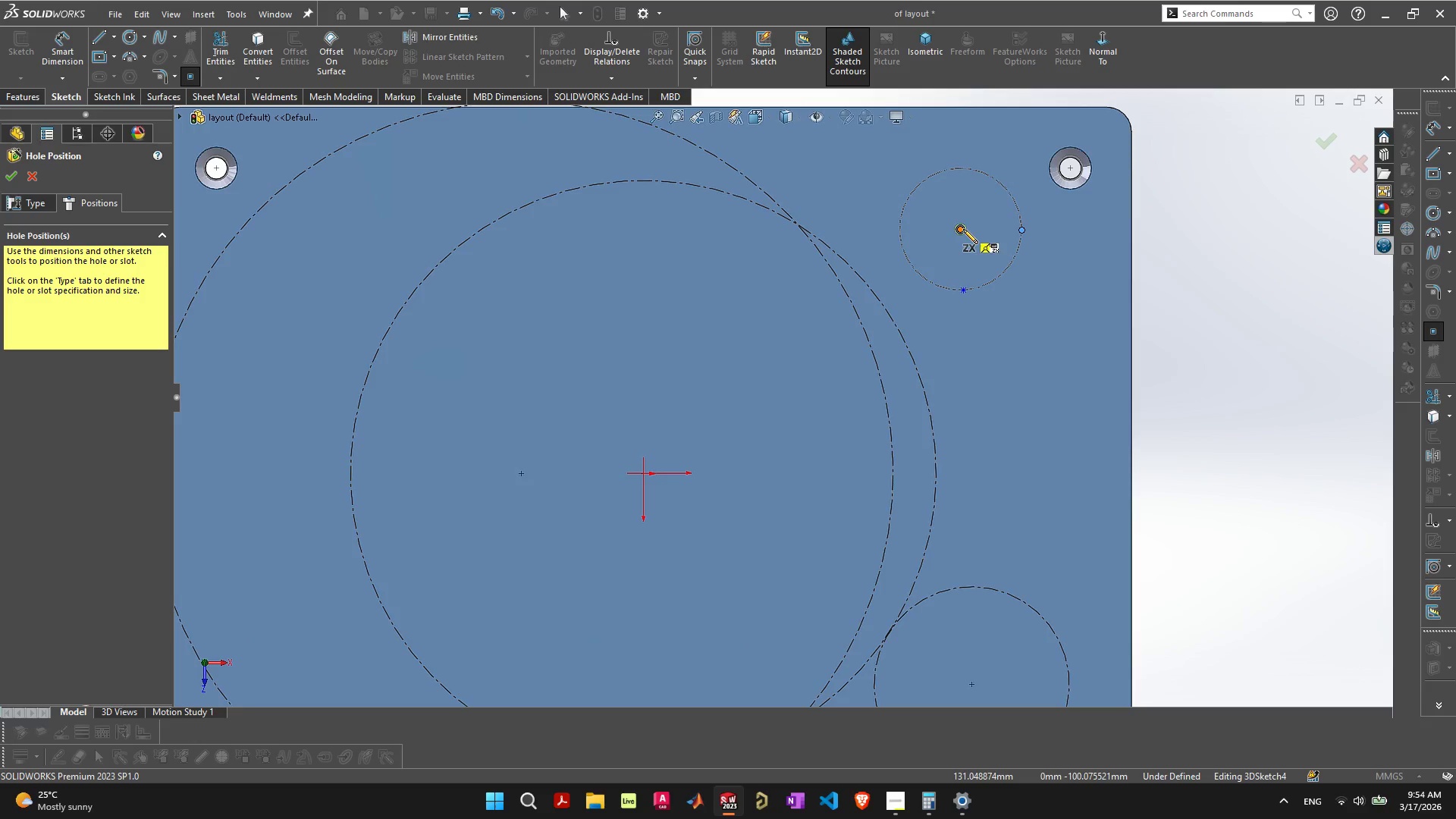 
wait(5.75)
 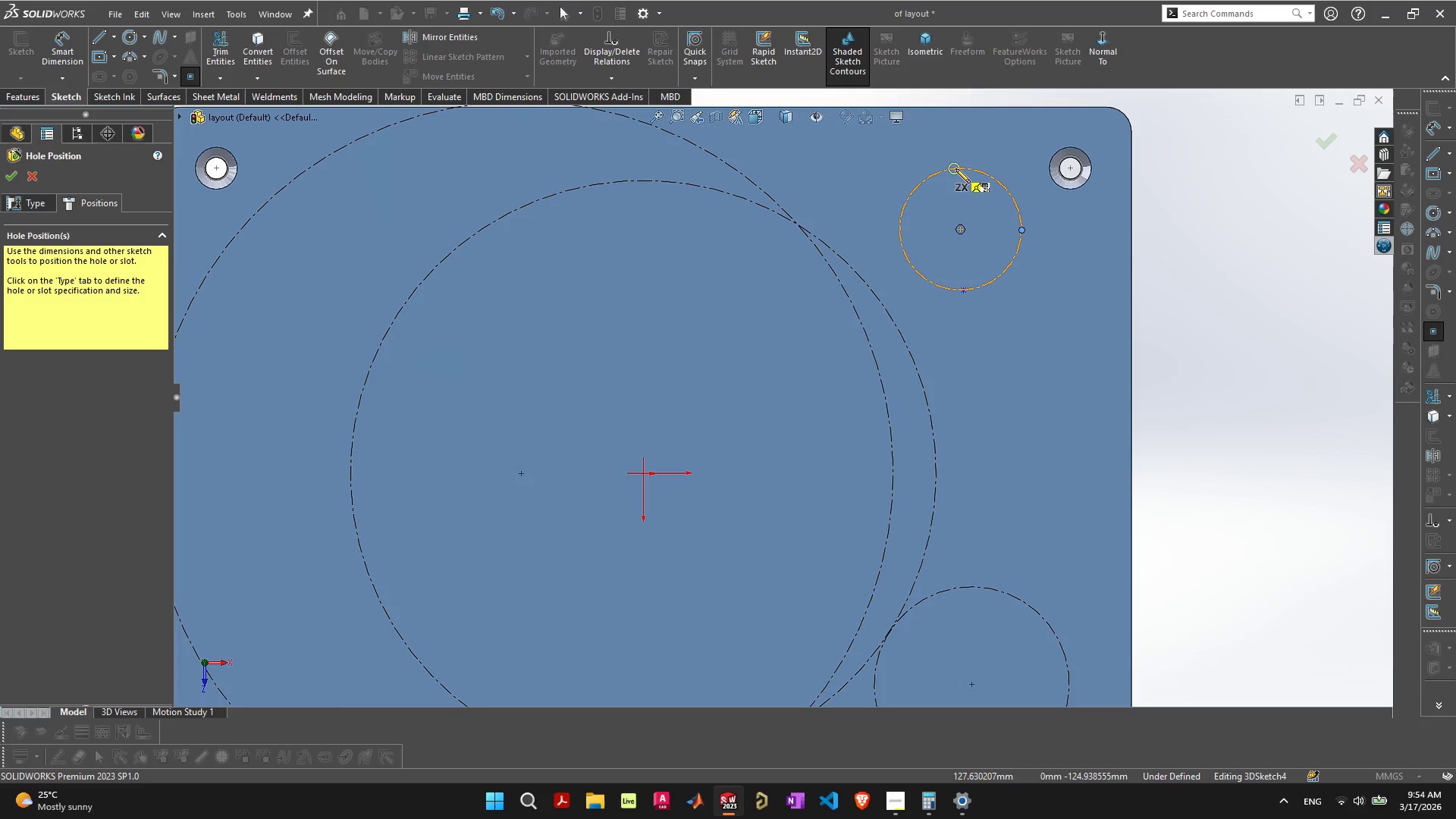 
left_click([963, 169])
 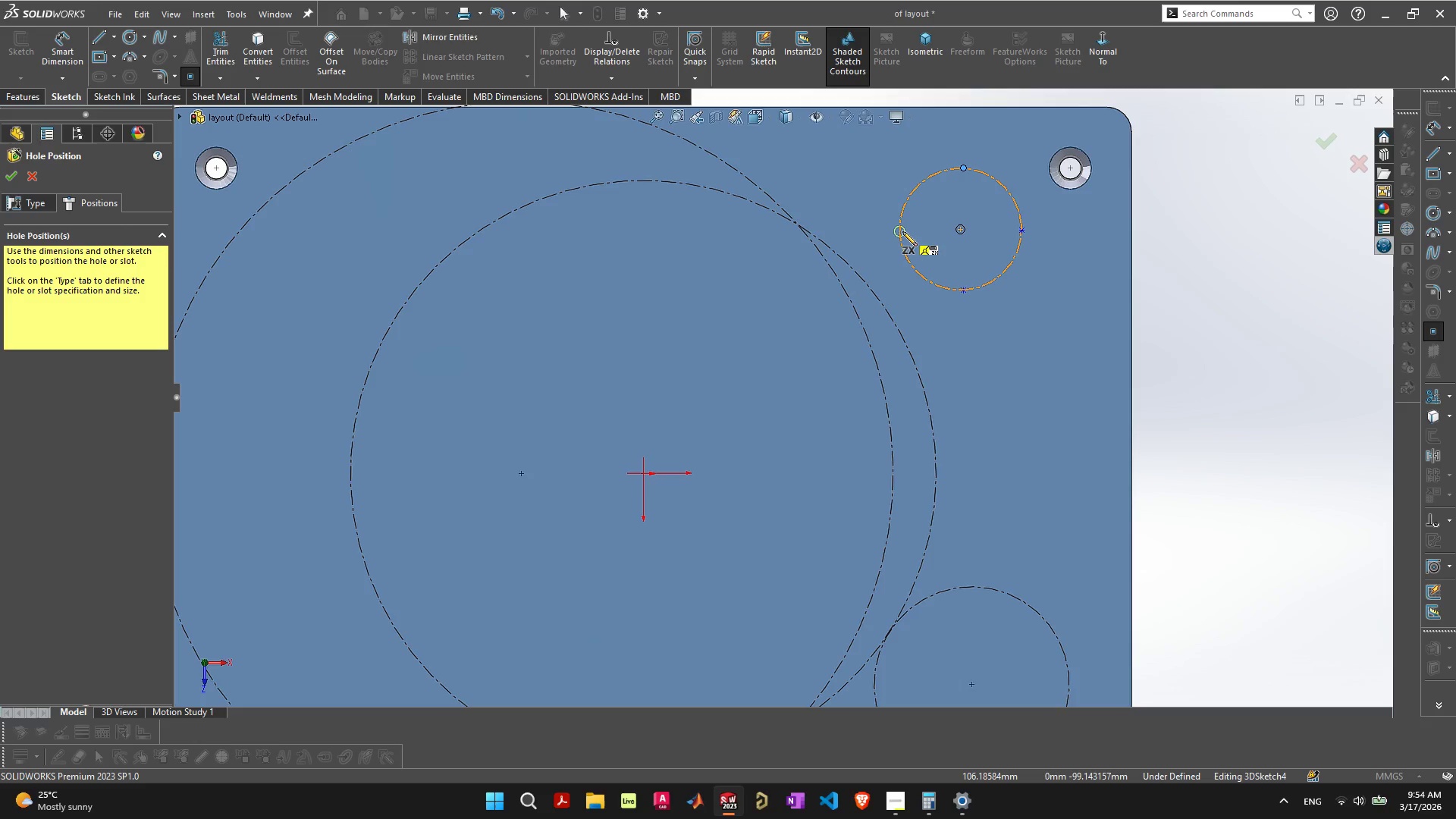 
left_click([902, 231])
 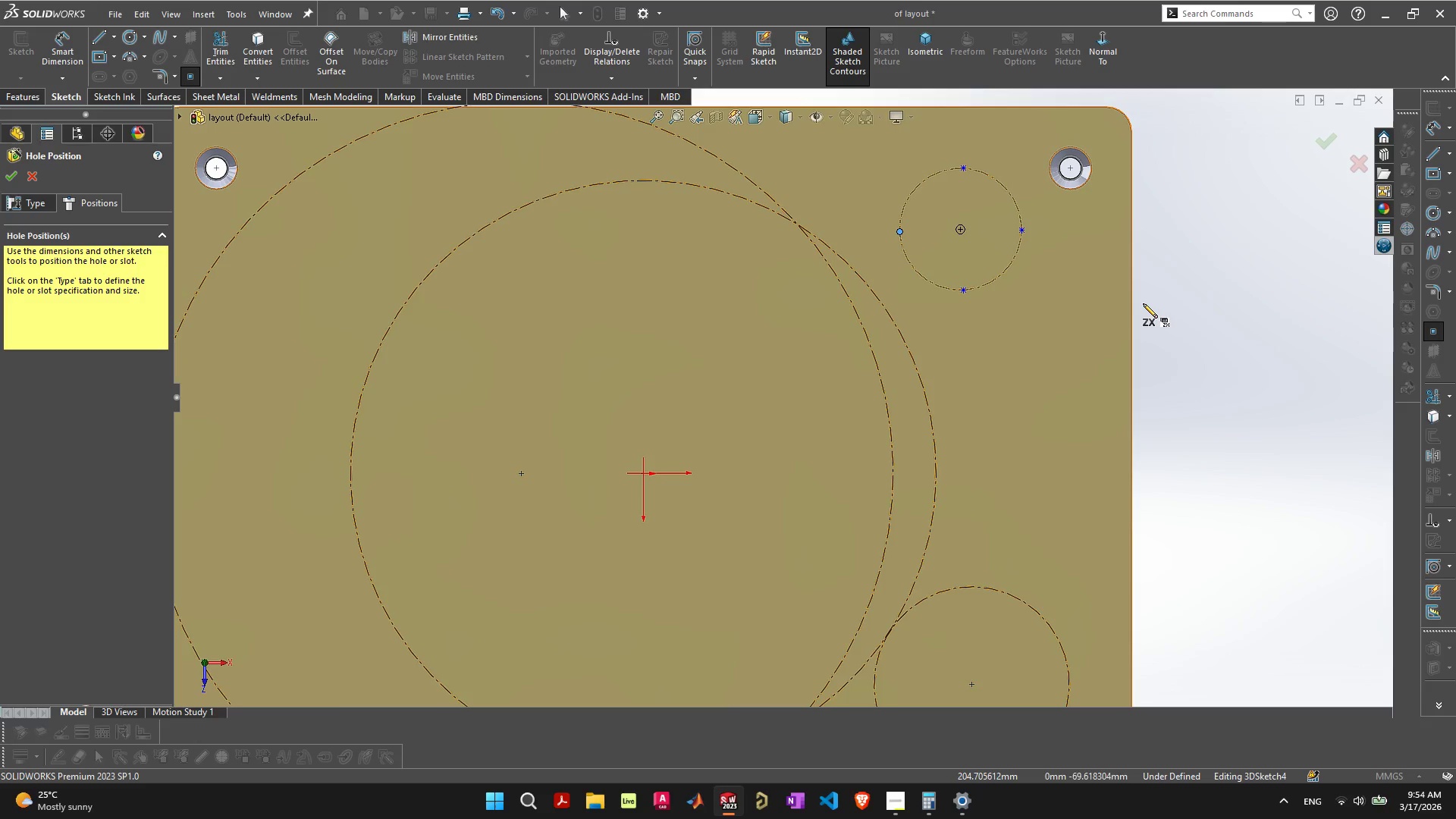 
mouse_move([1116, 303])
 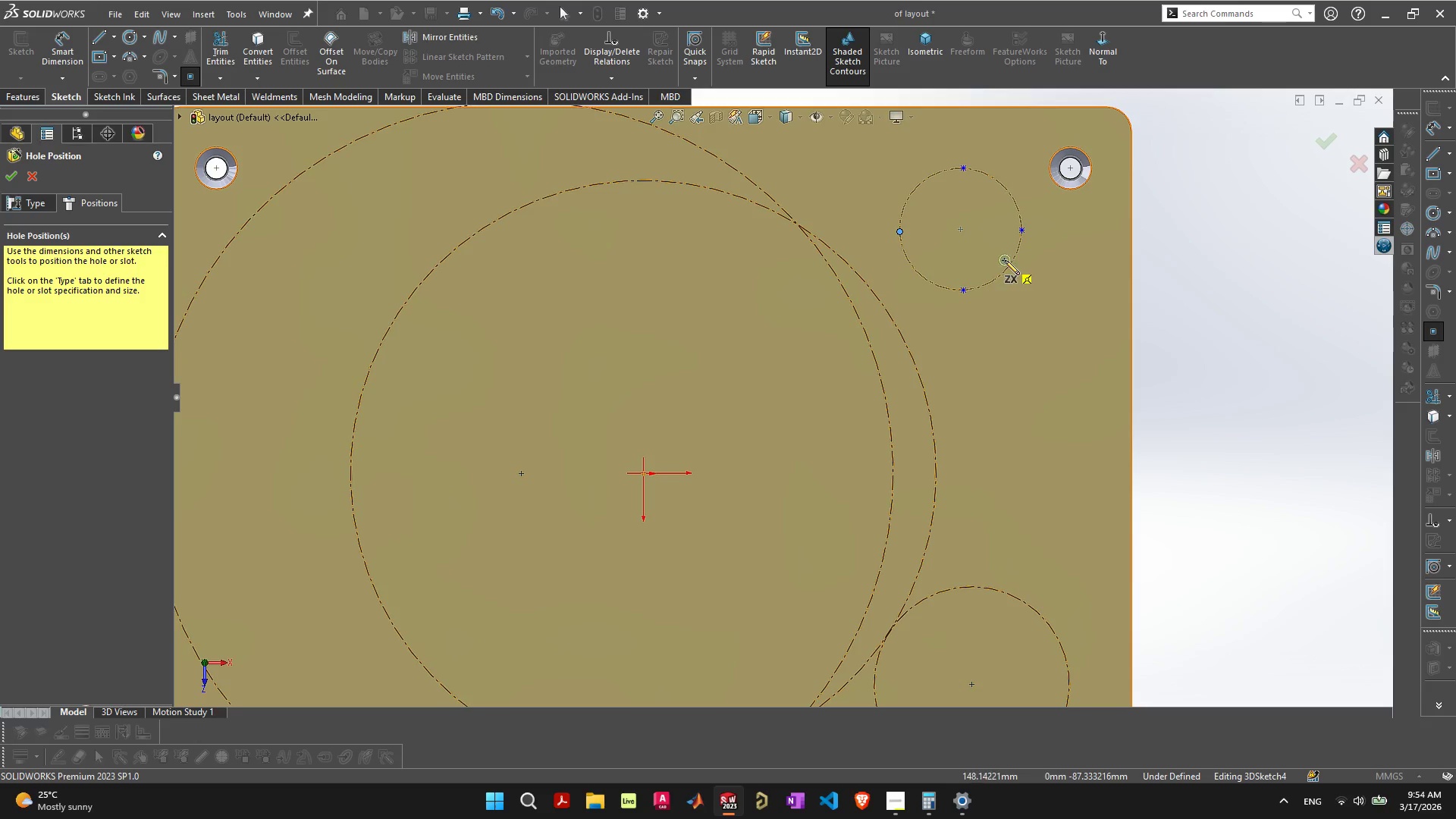 
key(Escape)
 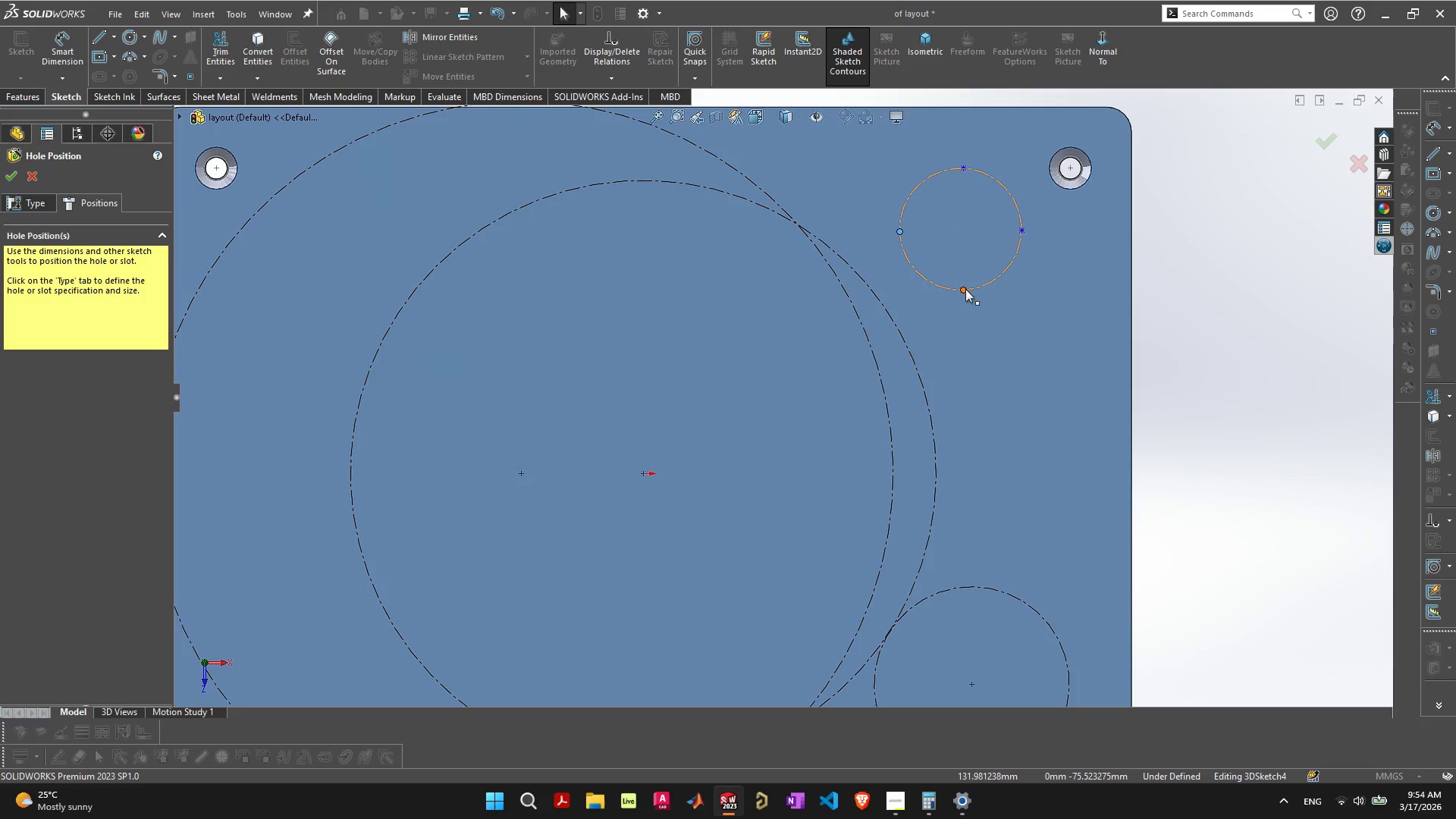 
left_click([965, 289])
 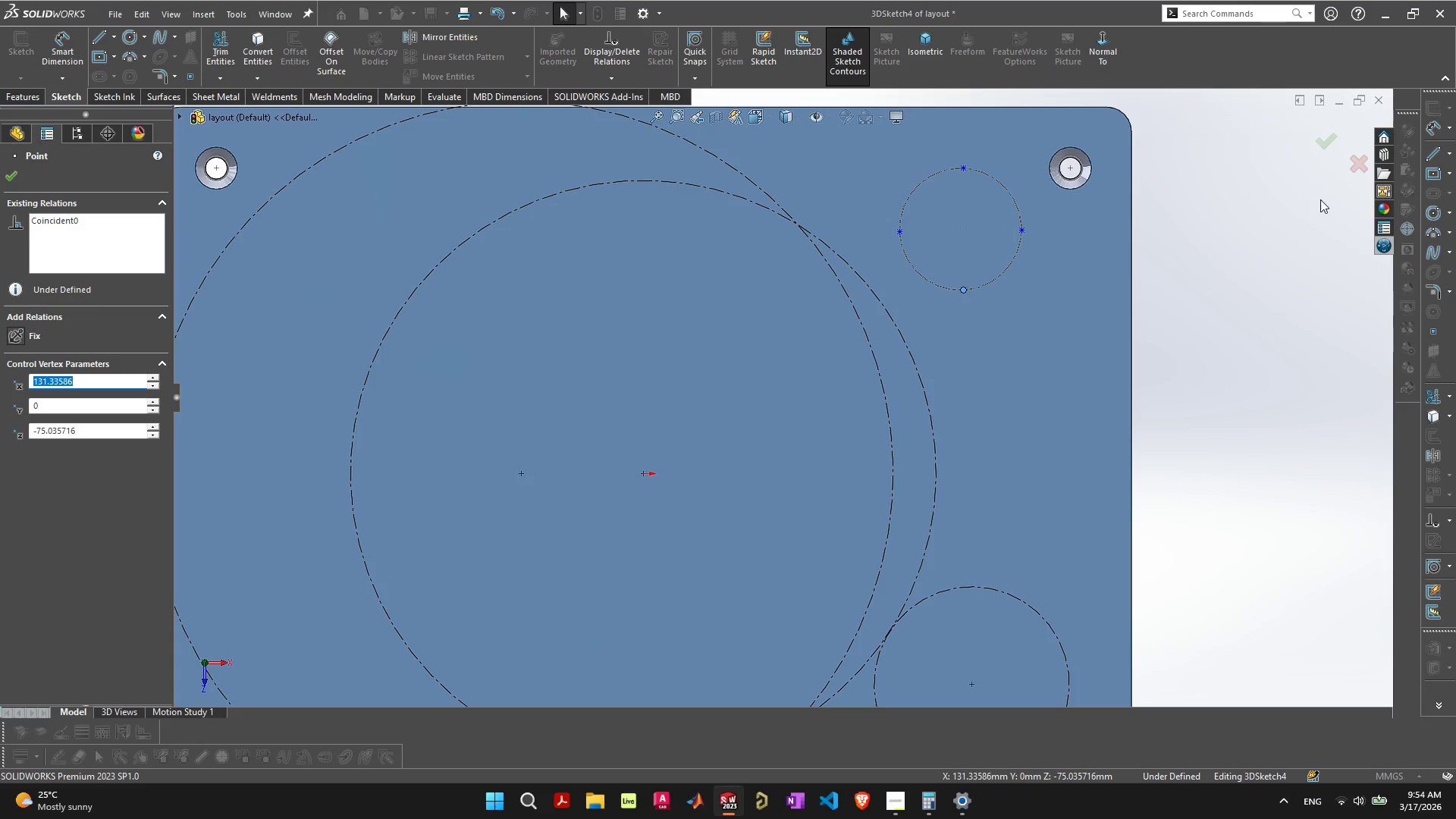 
key(Control+ControlLeft)
 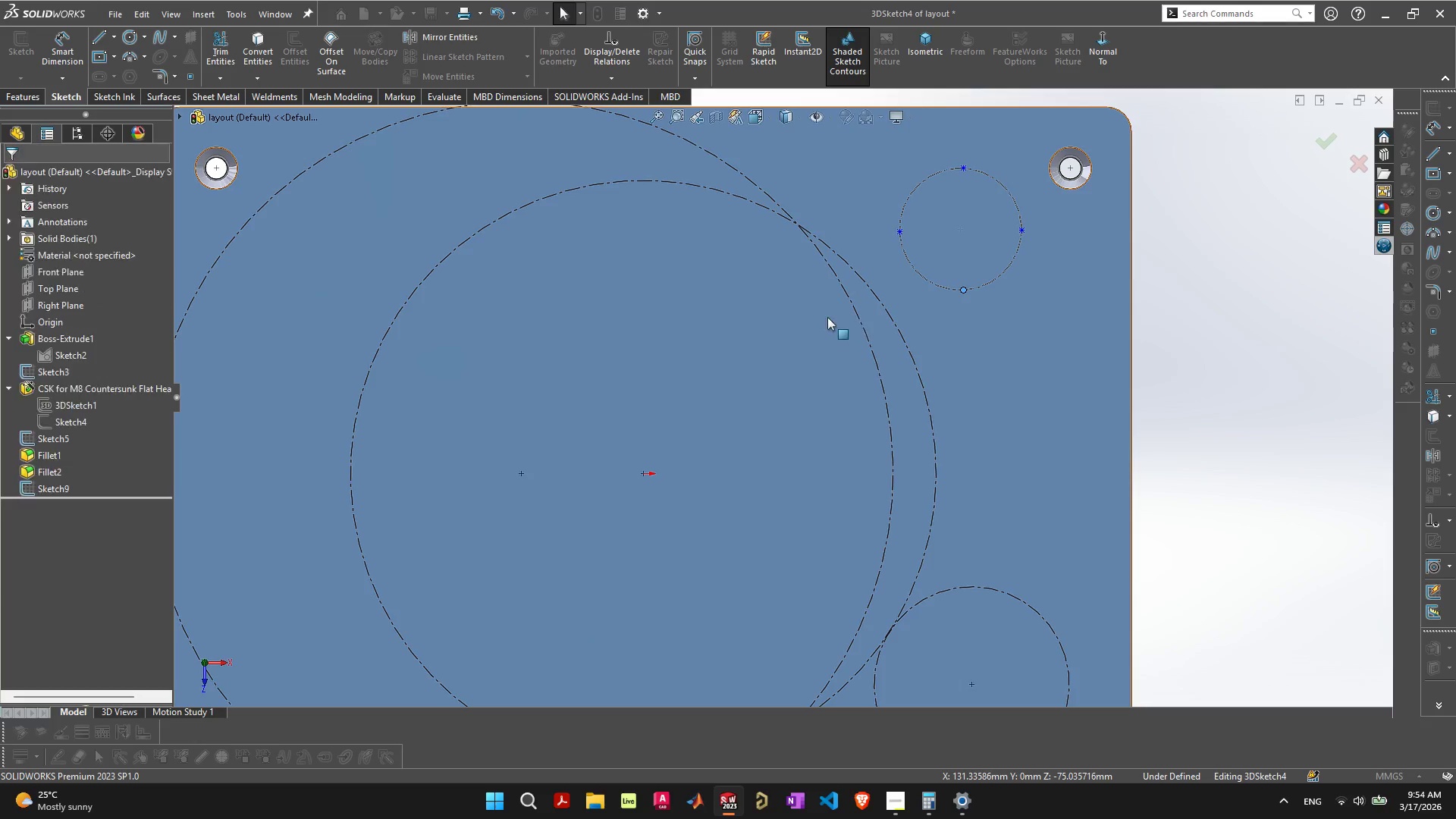 
key(Control+Z)
 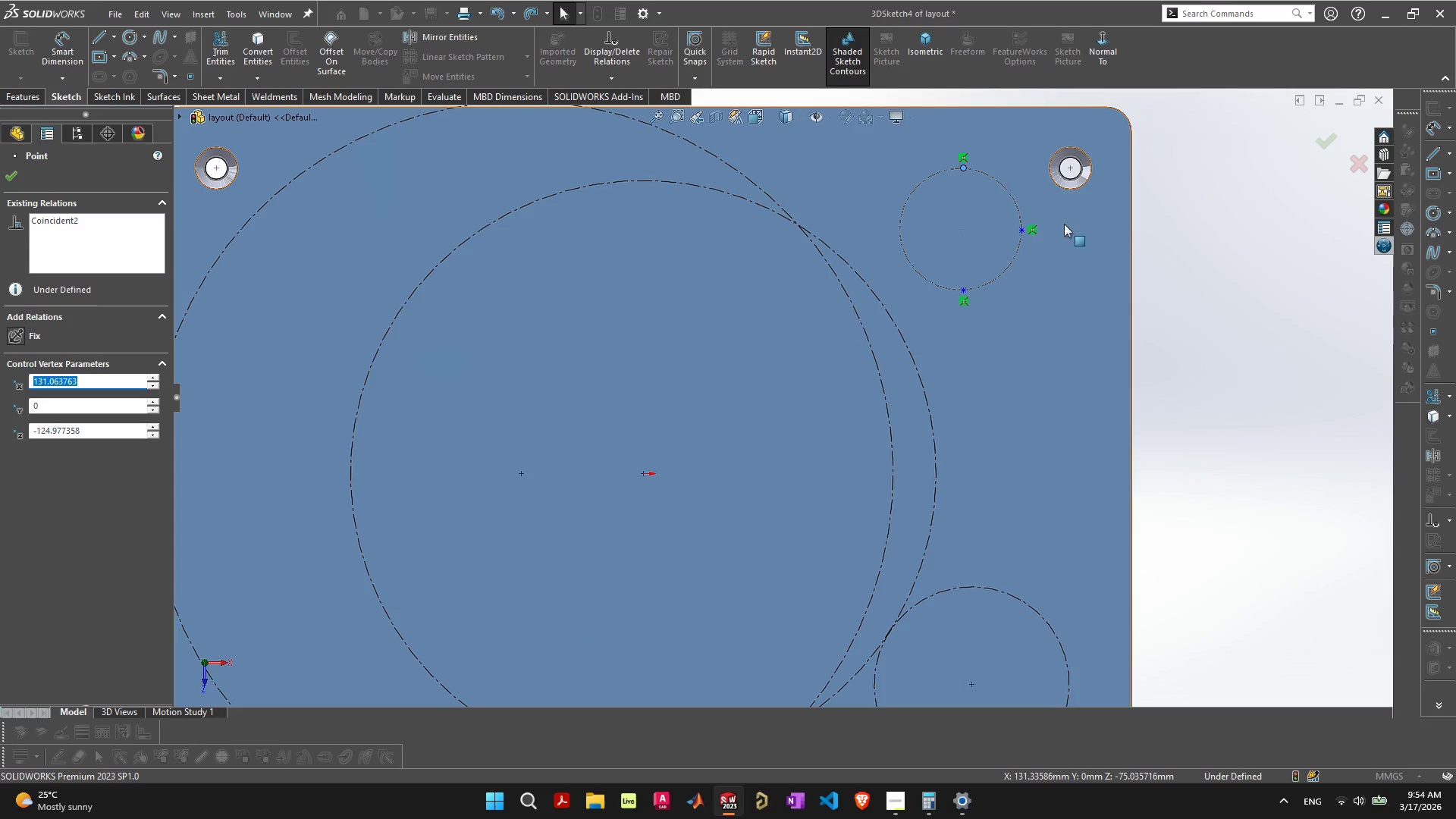 
key(Control+ControlLeft)
 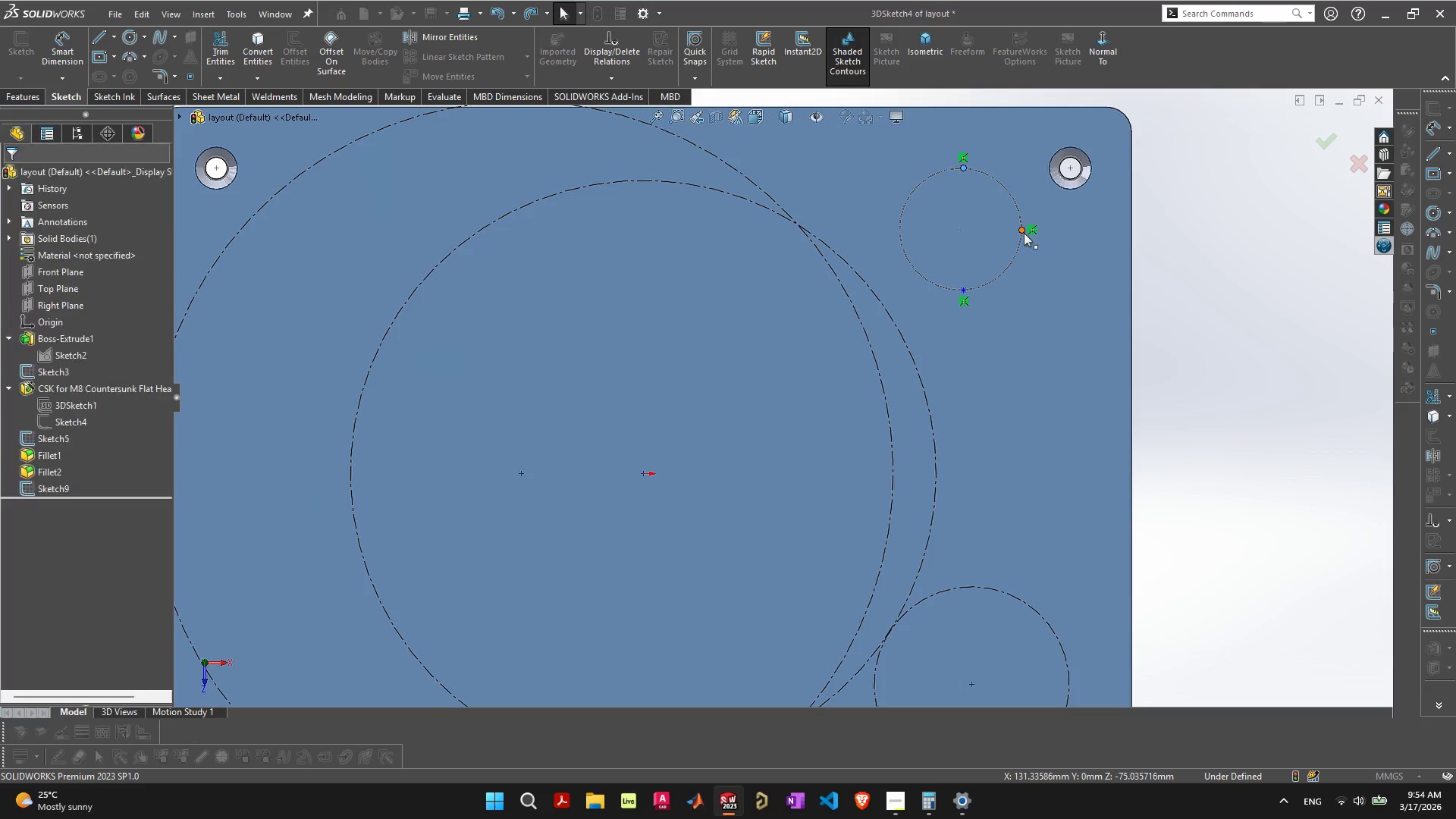 
key(Control+Z)
 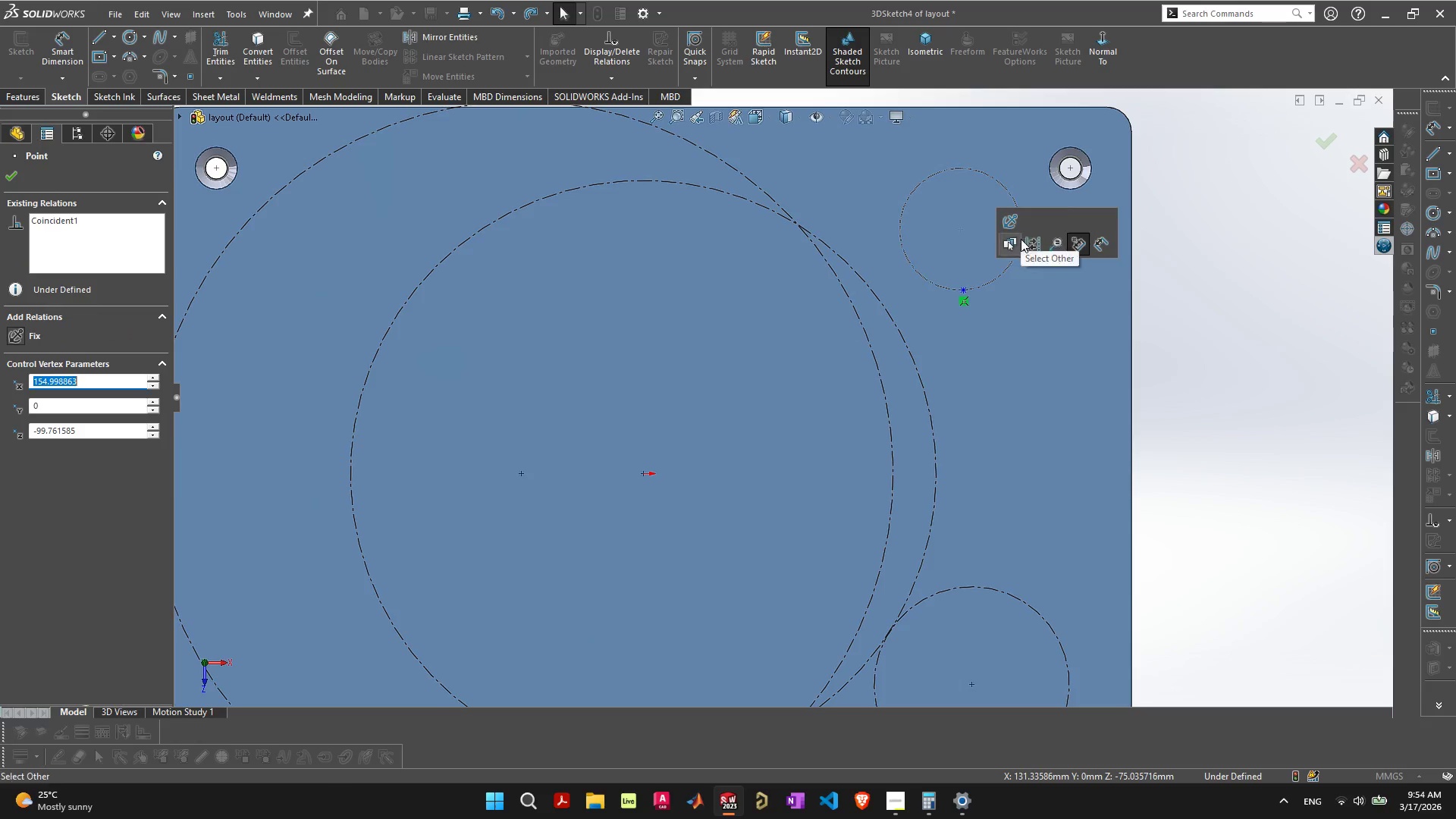 
key(Control+ControlLeft)
 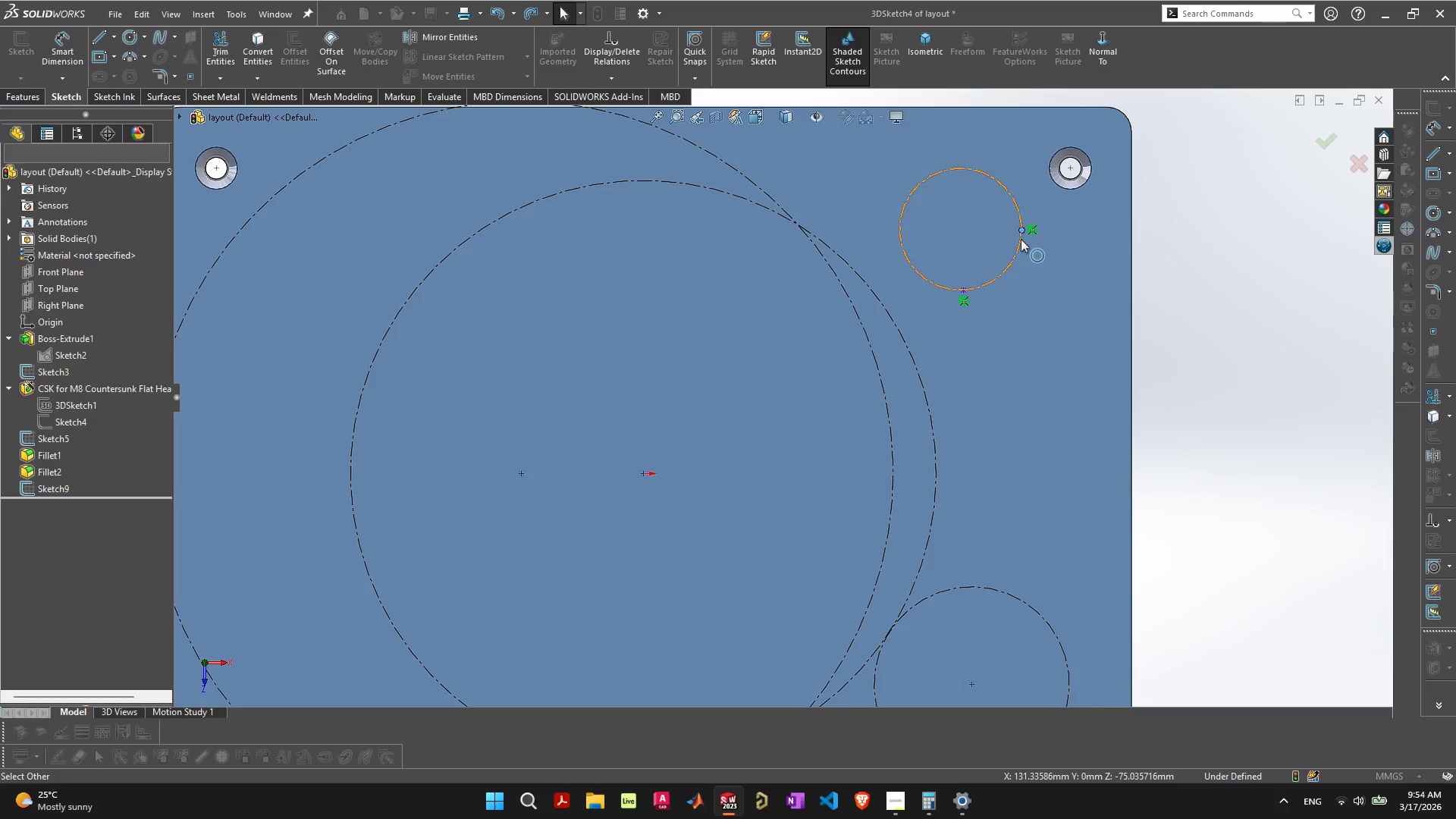 
key(Control+Z)
 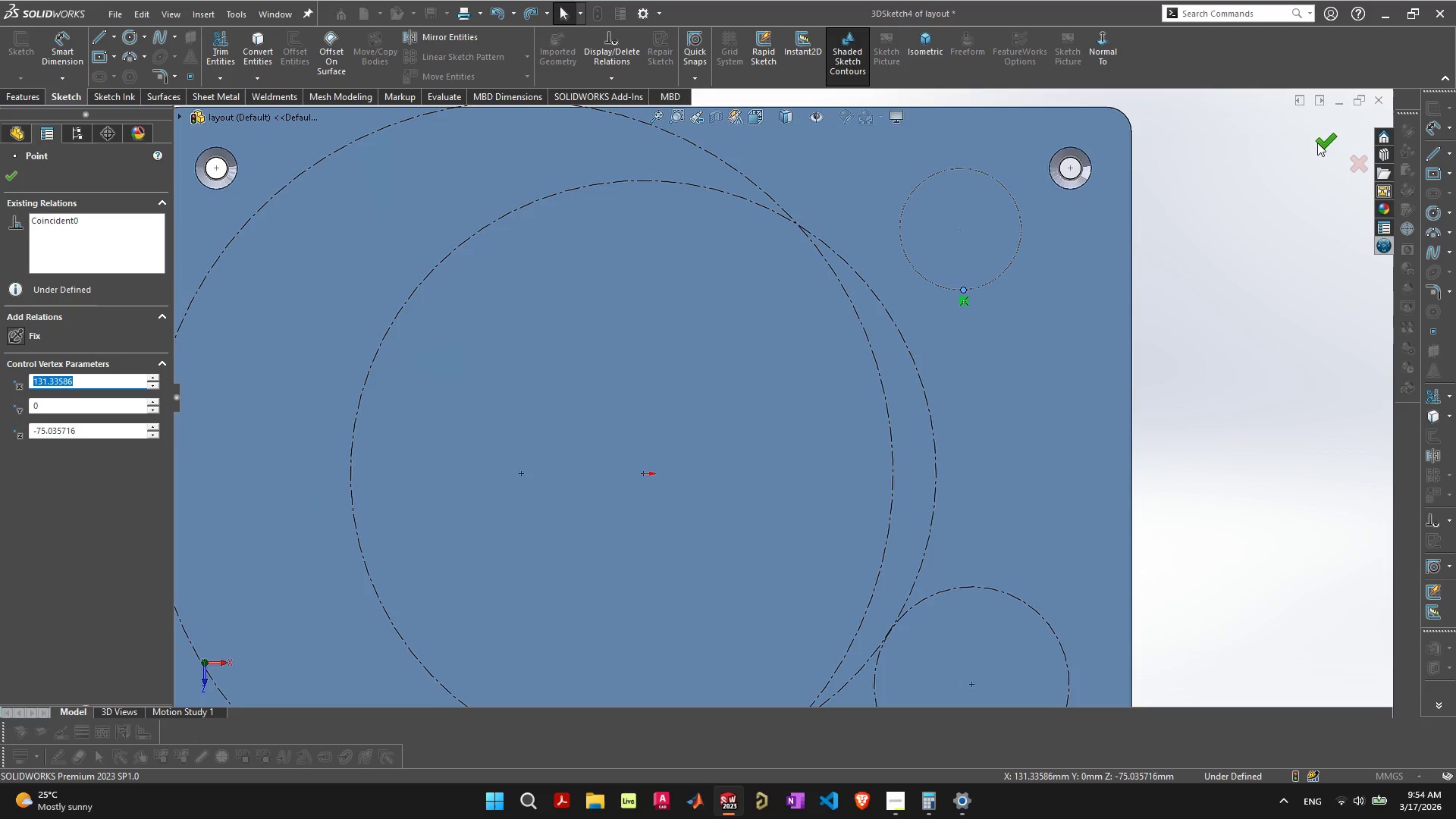 
left_click([1317, 140])
 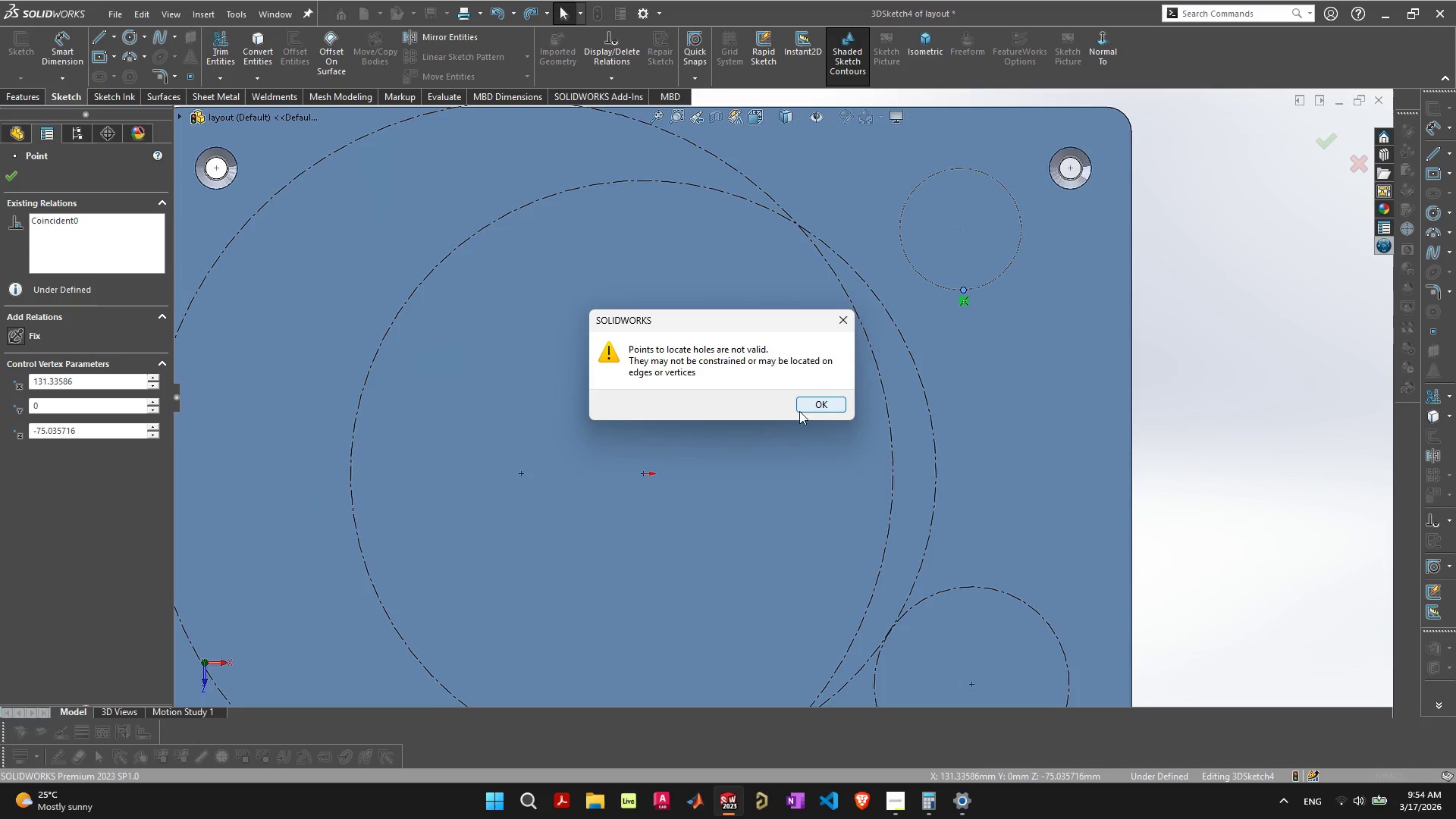 
left_click([811, 402])
 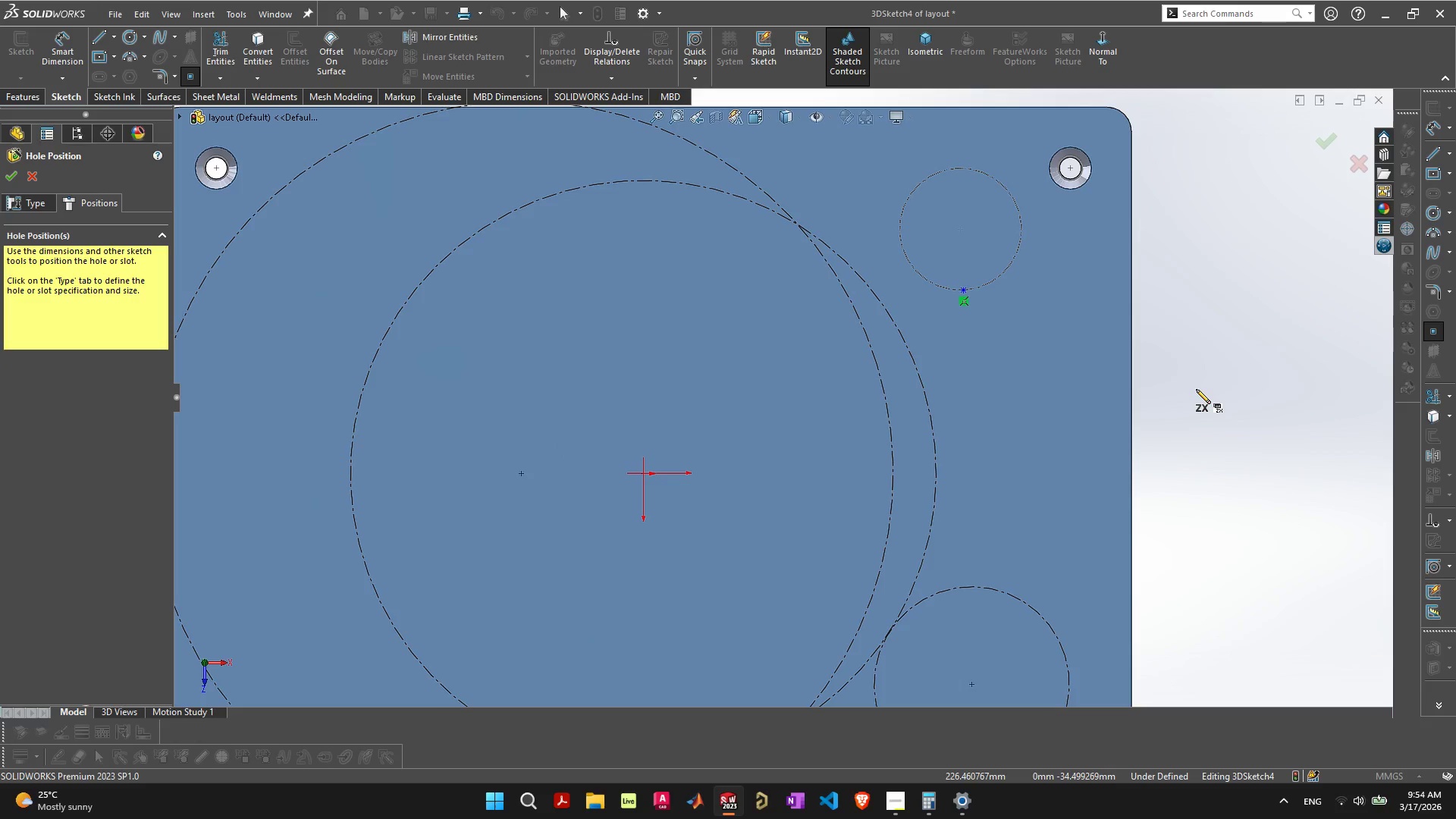 
mouse_move([1164, 410])
 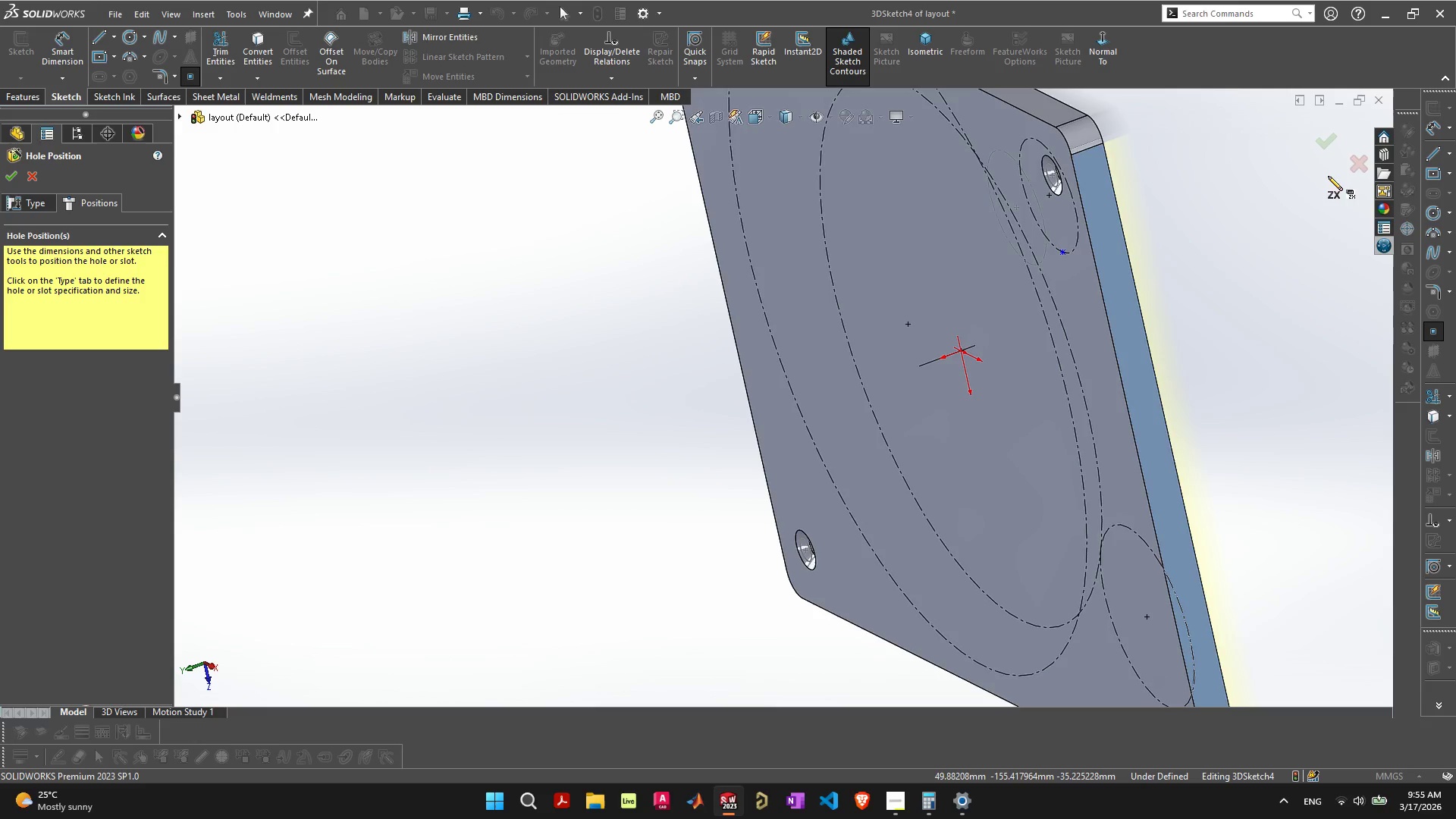 
key(Escape)
 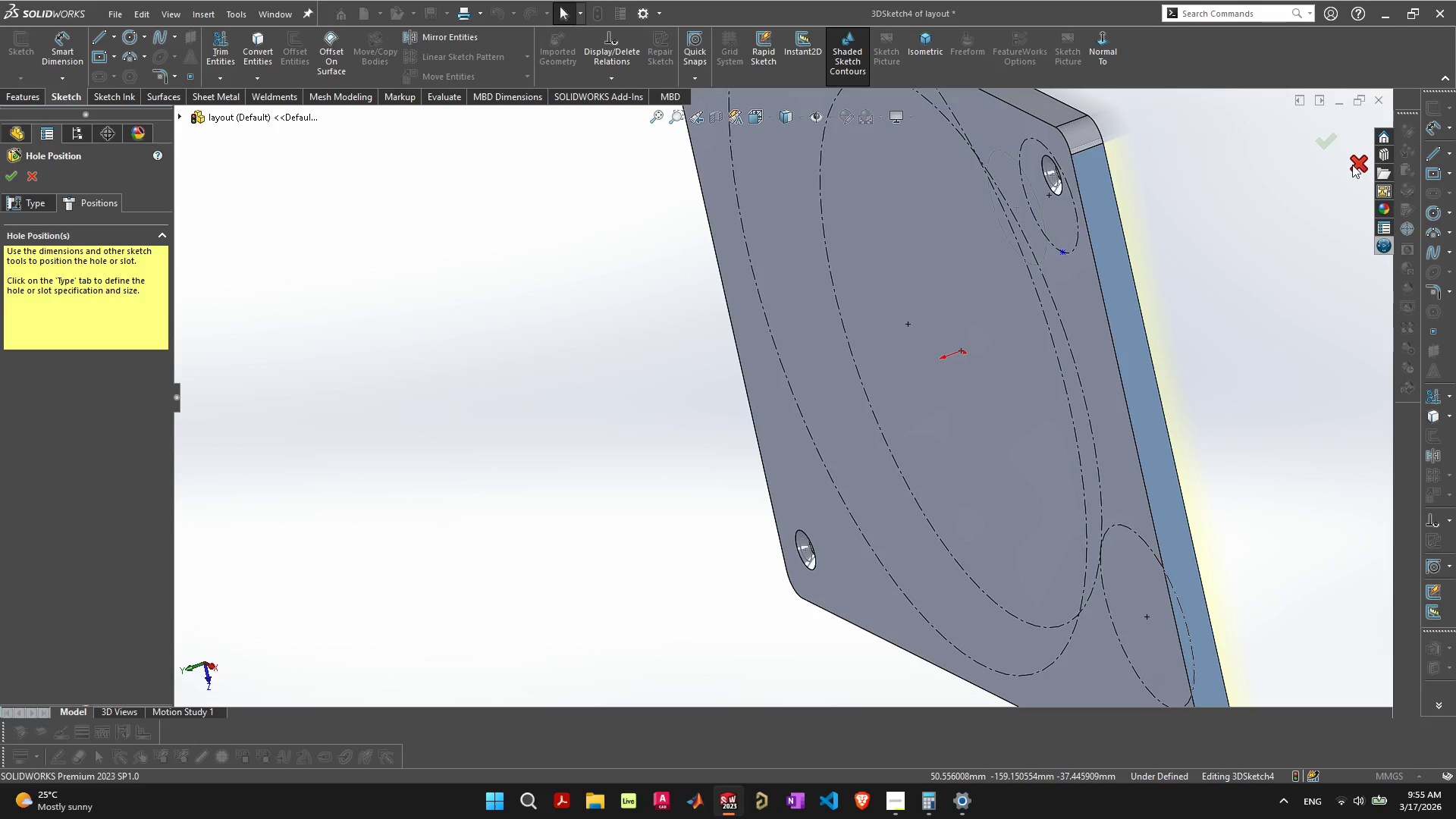 
left_click([1352, 164])
 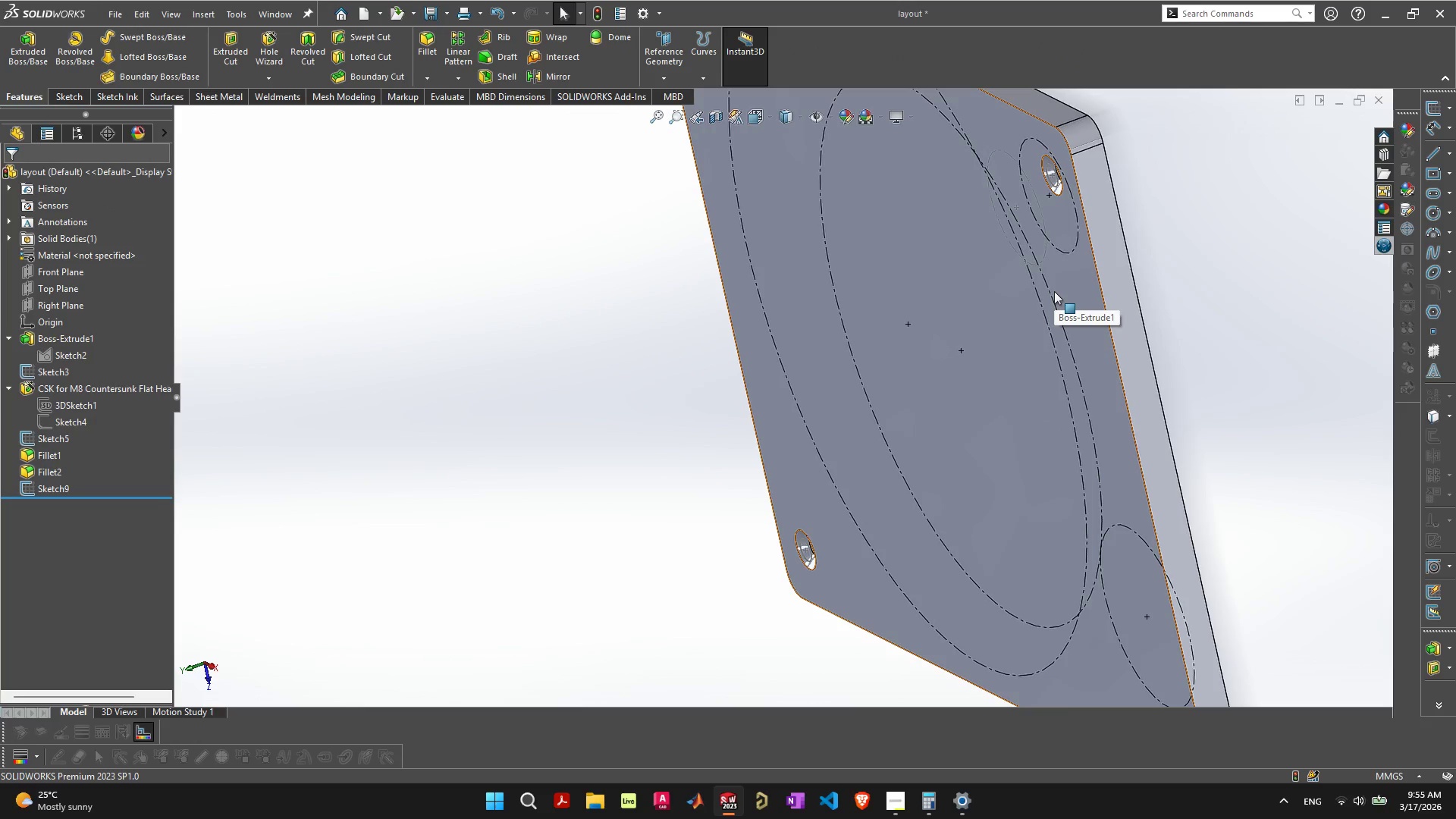 
left_click([1068, 294])
 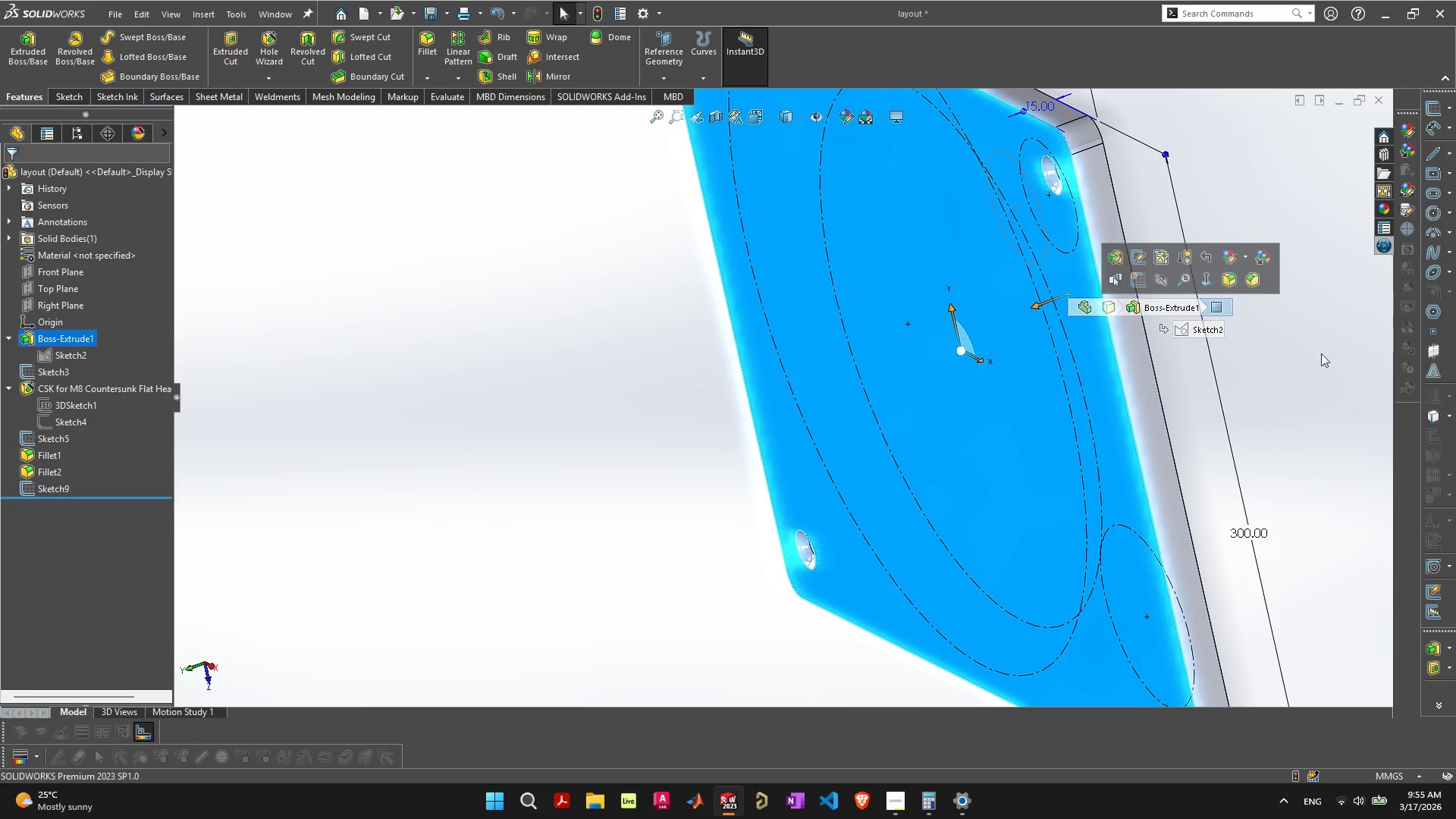 
left_click([1320, 391])
 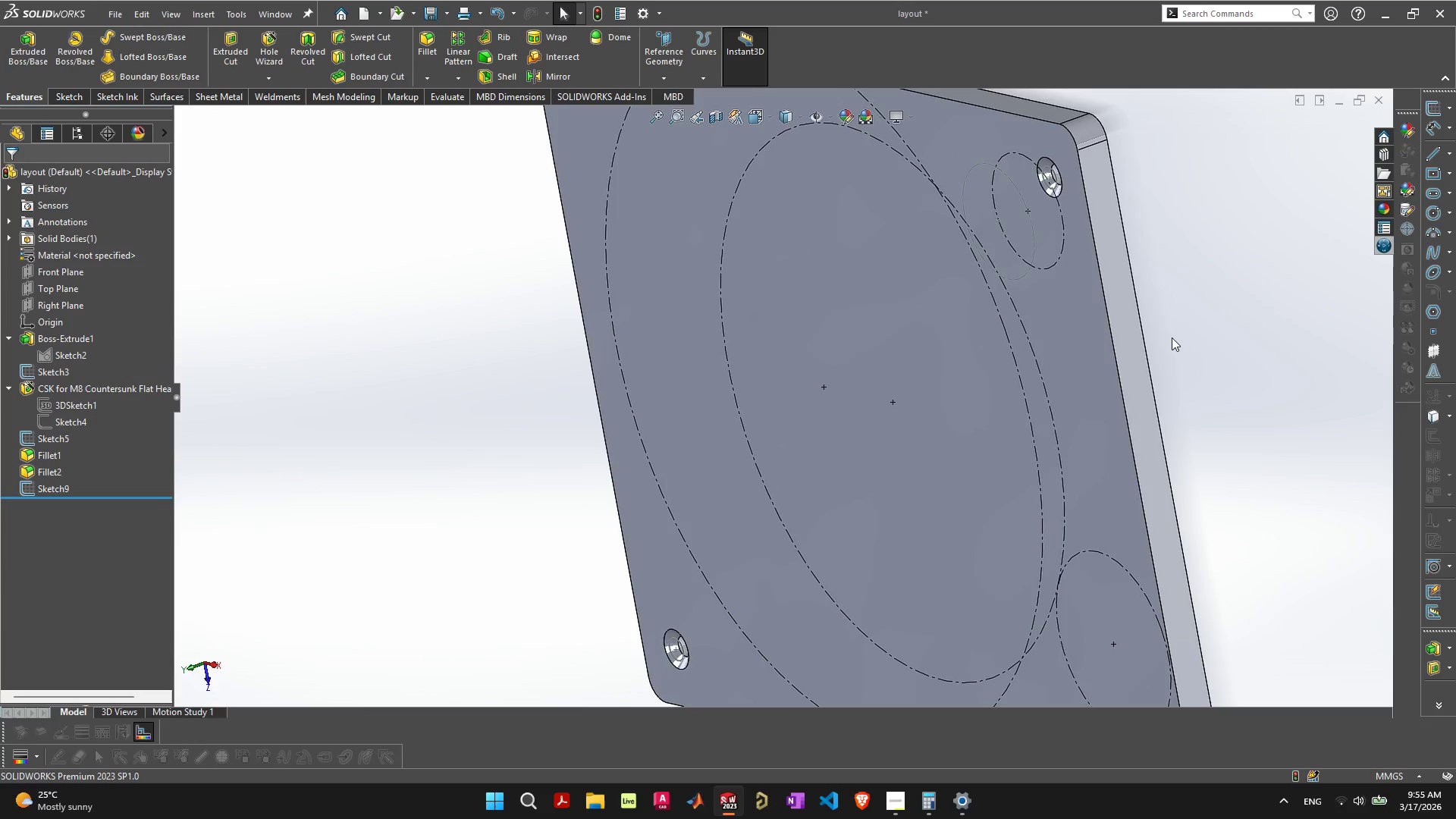 
wait(5.42)
 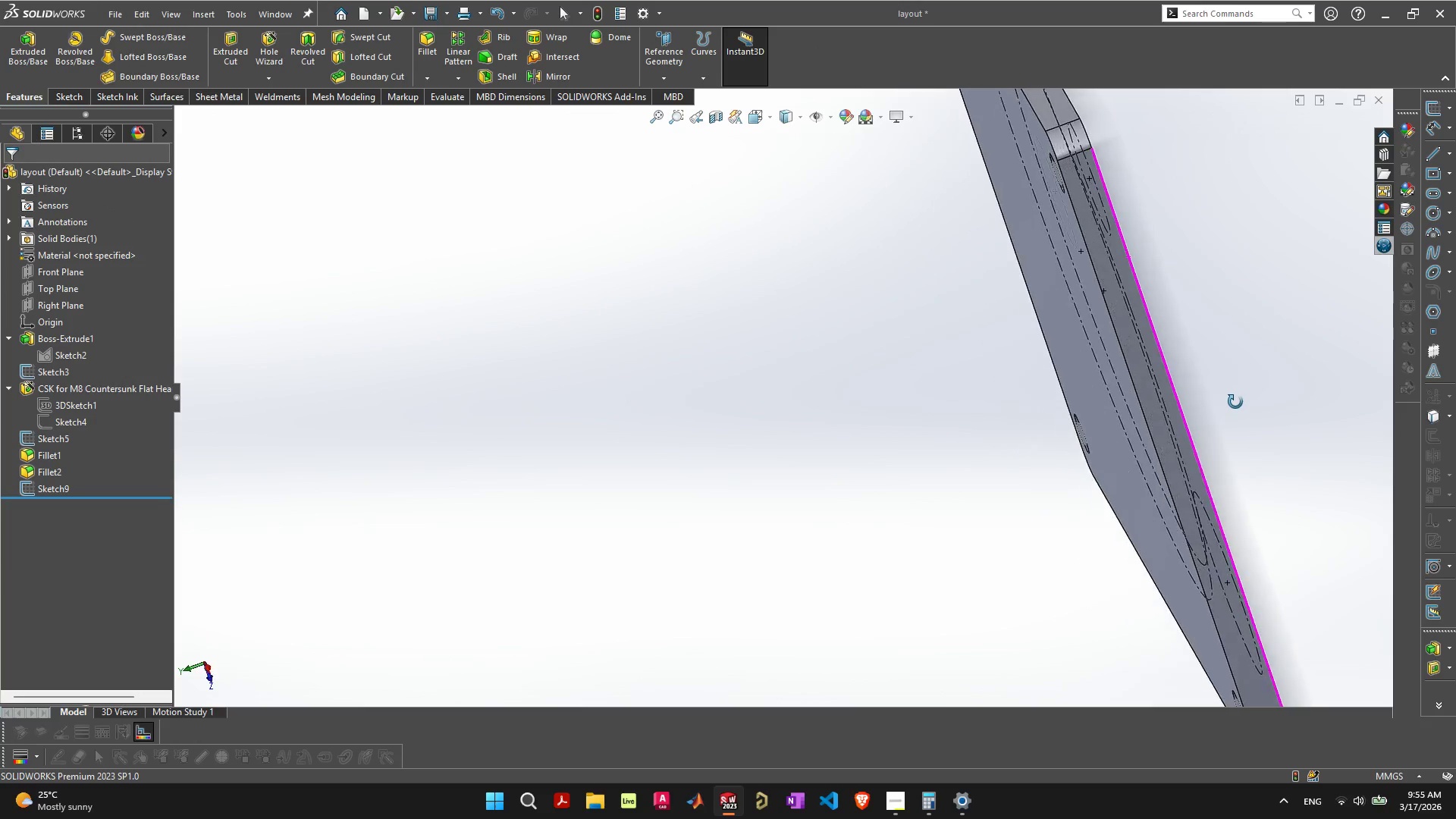 
left_click([1014, 278])
 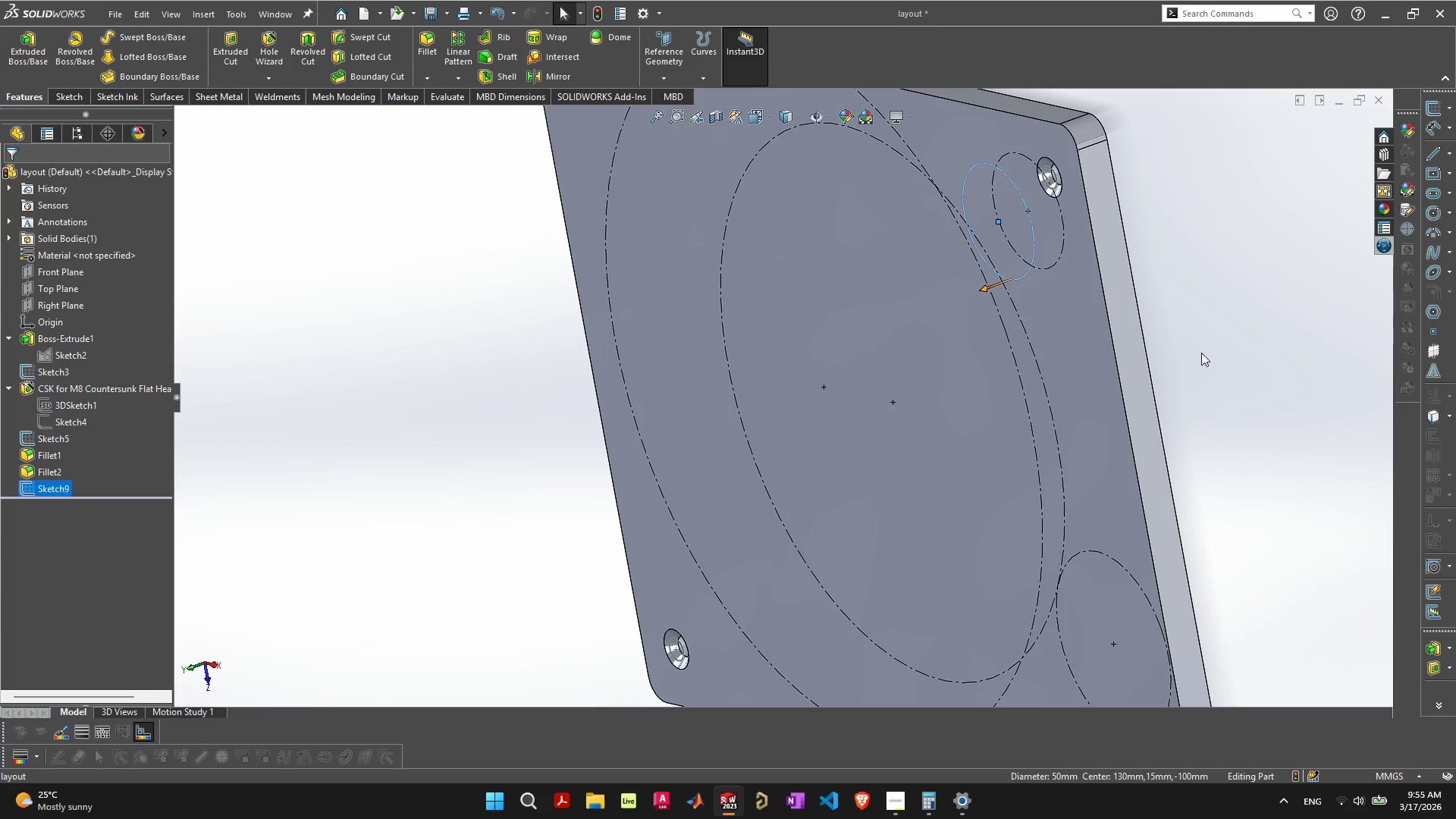 
left_click([1200, 351])
 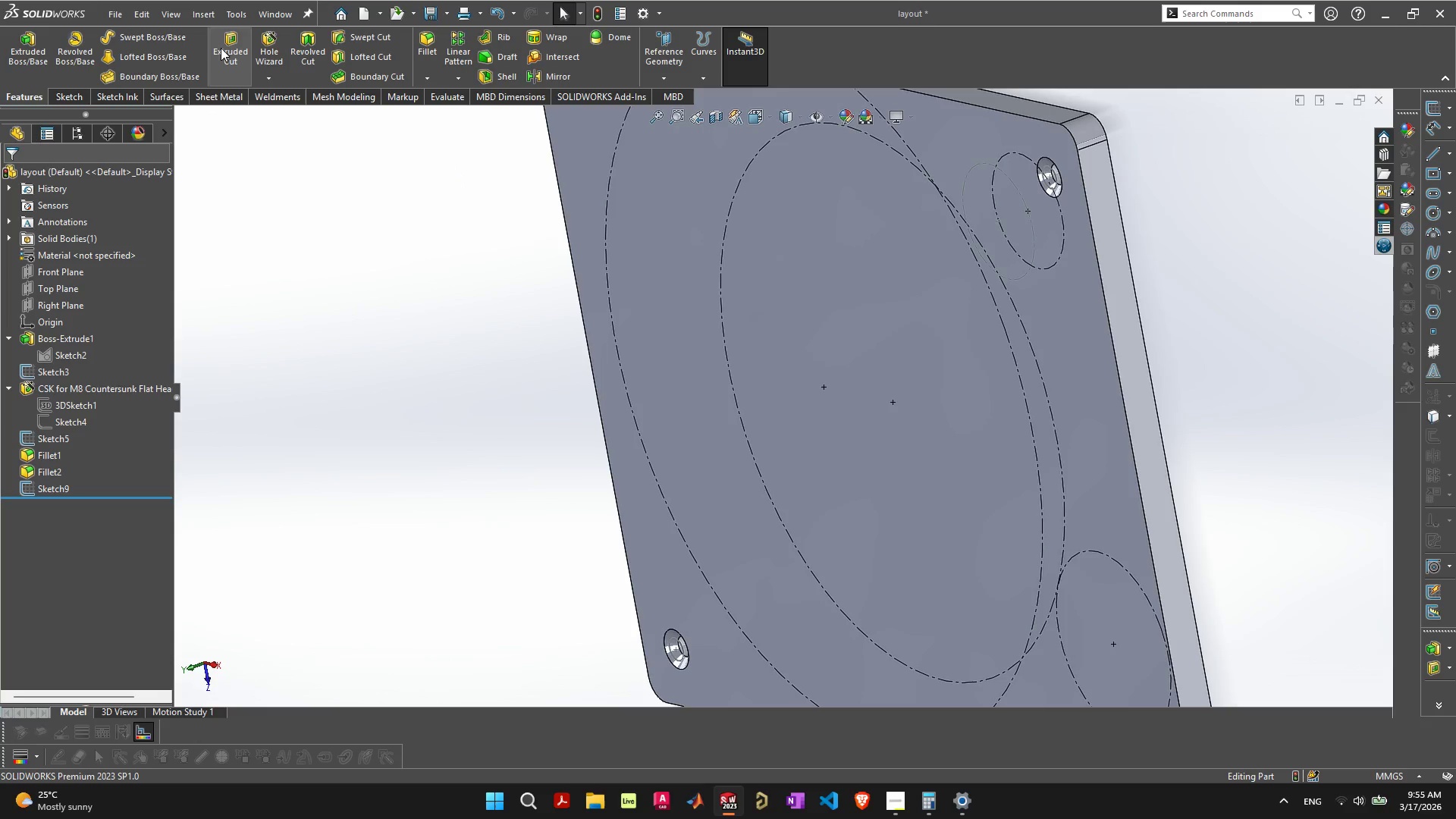 
left_click([274, 45])
 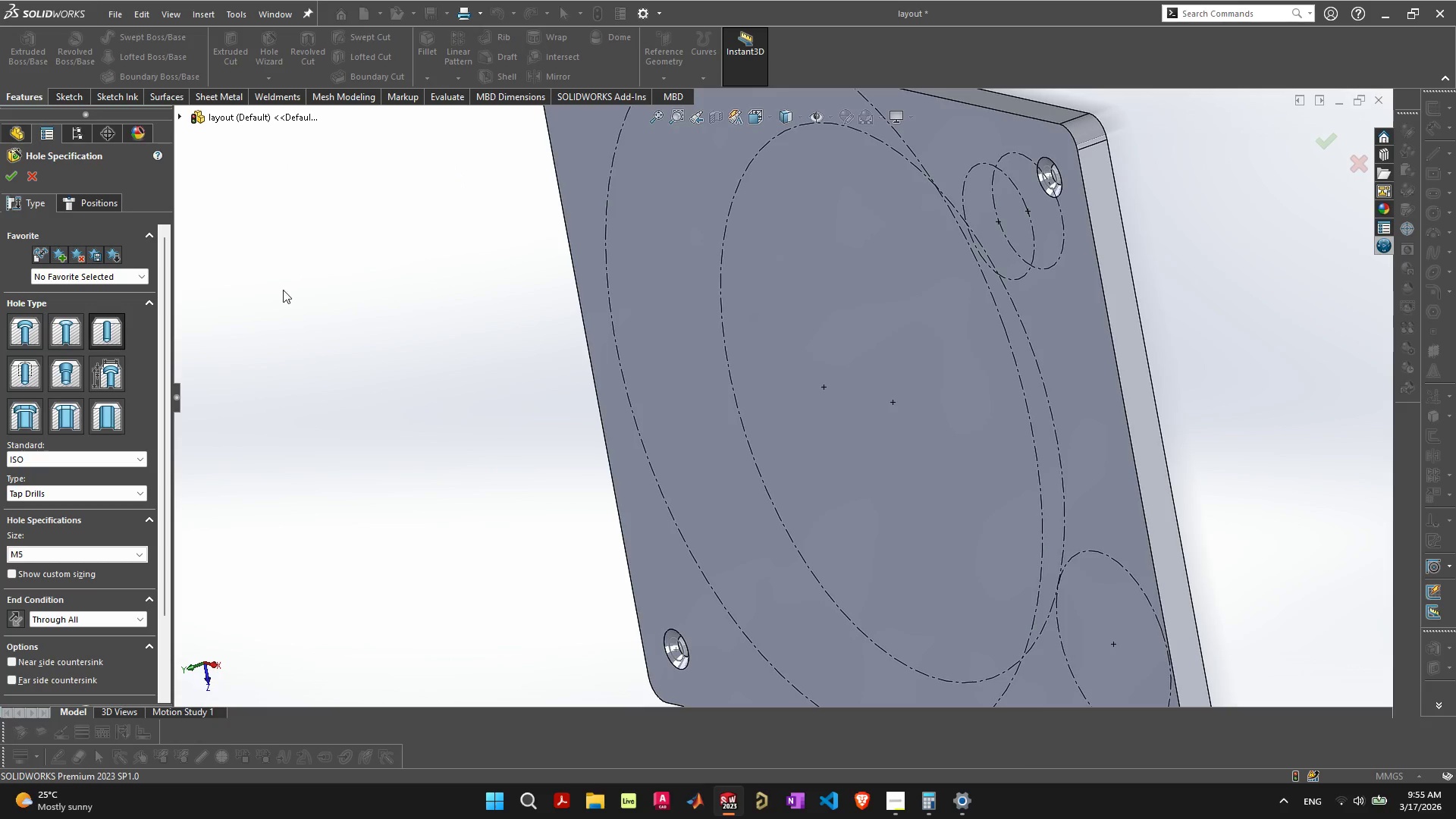 
left_click([84, 199])
 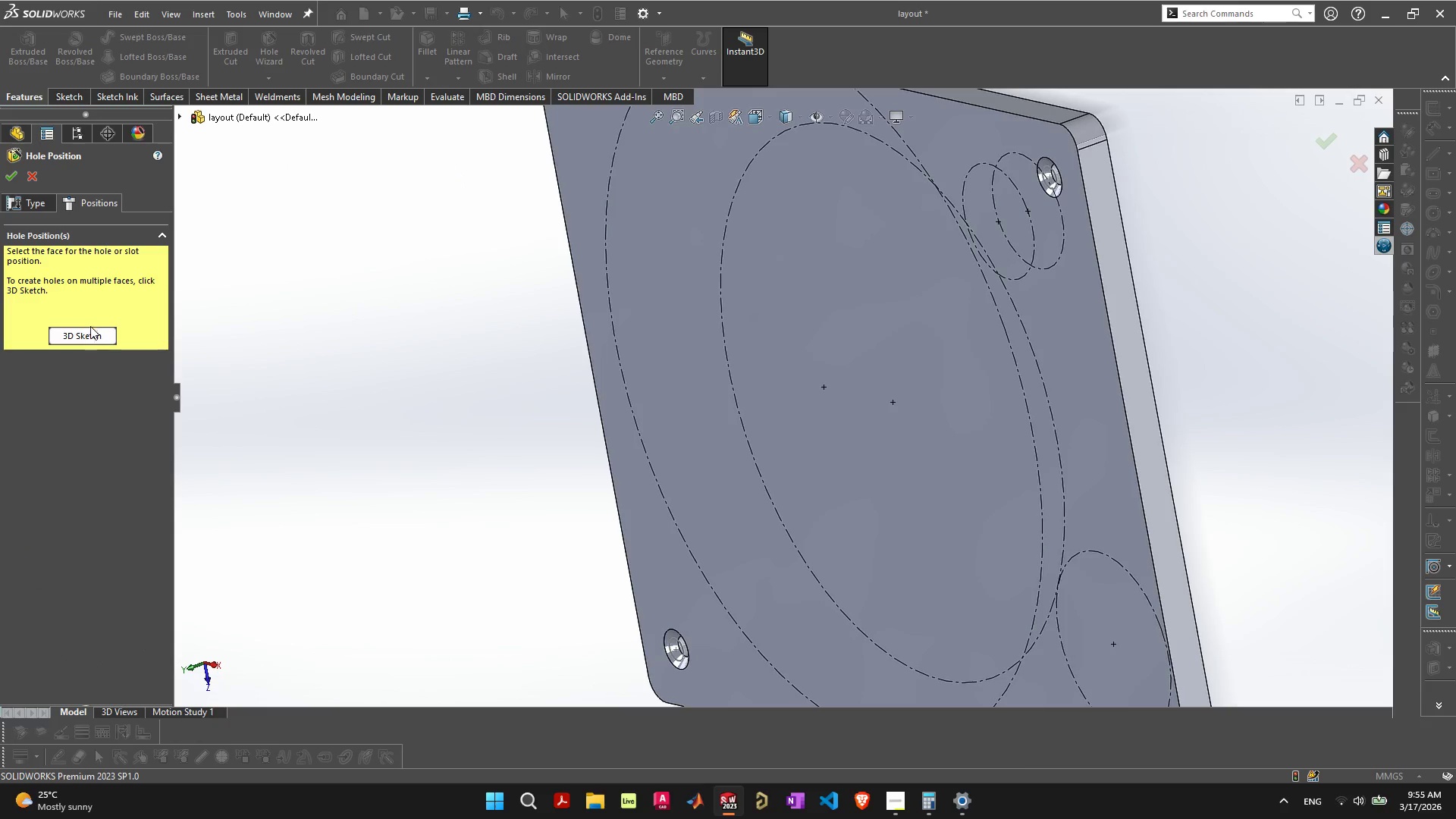 
left_click([95, 344])
 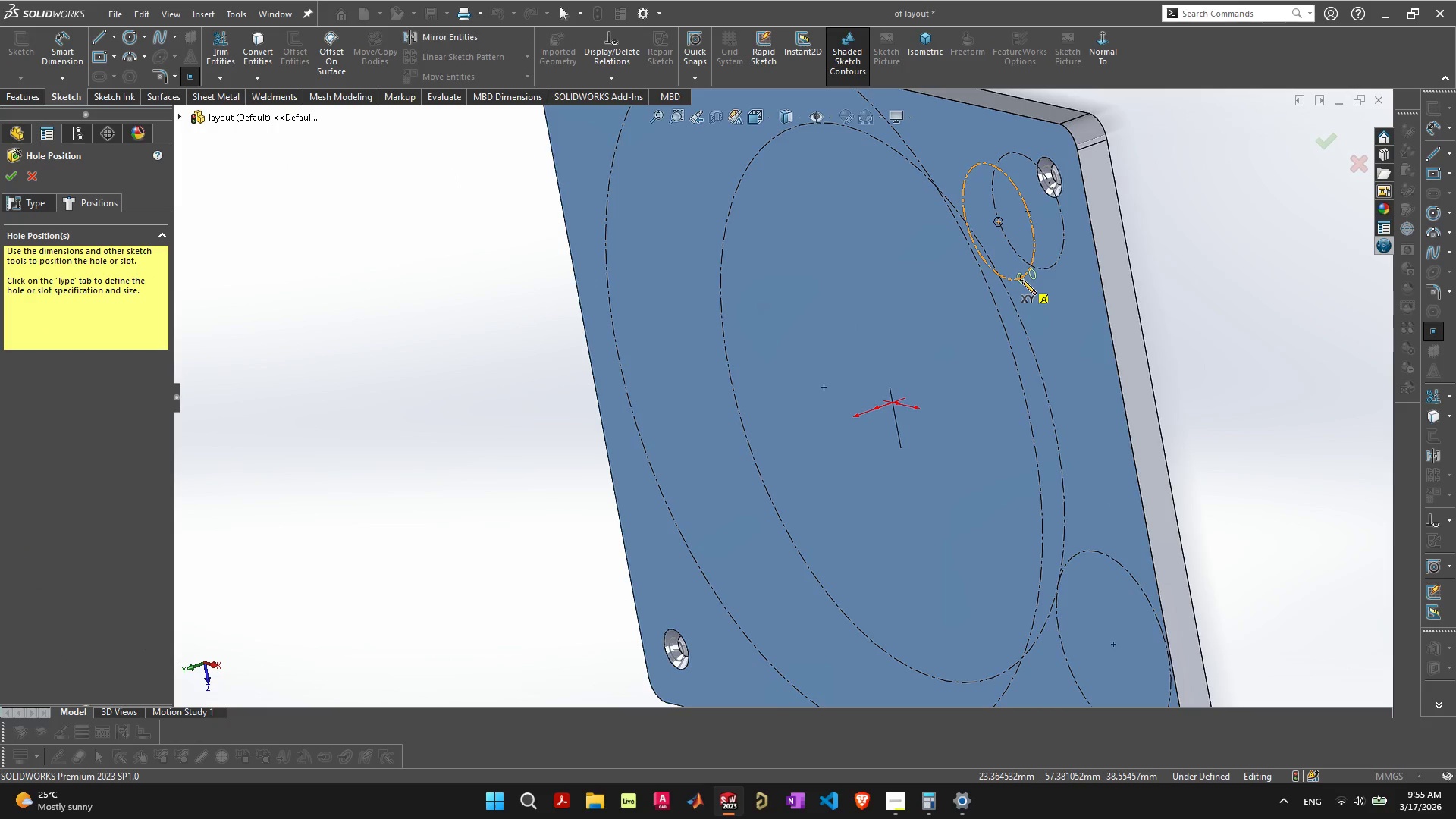 
left_click([1021, 280])
 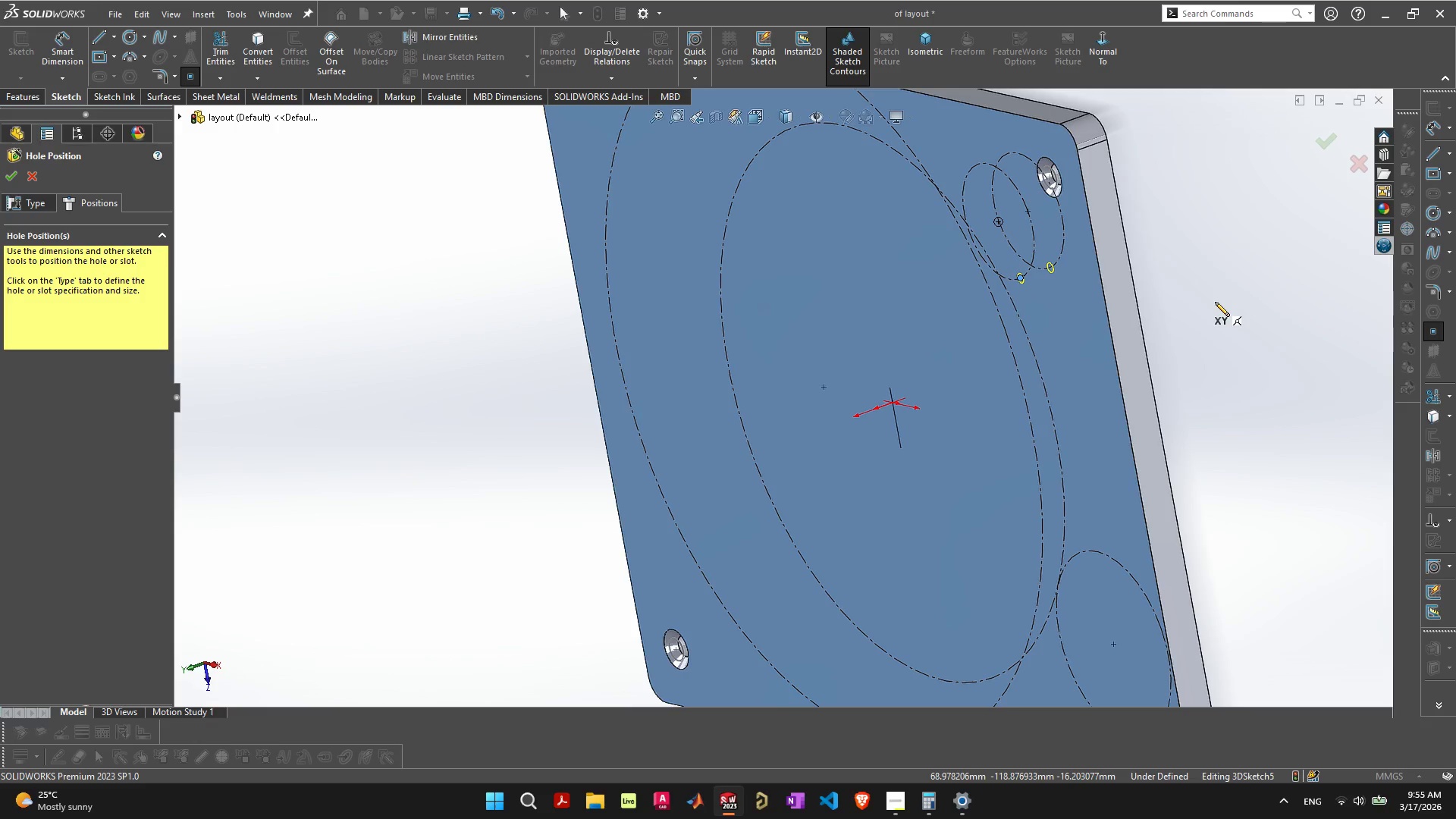 
key(Escape)
 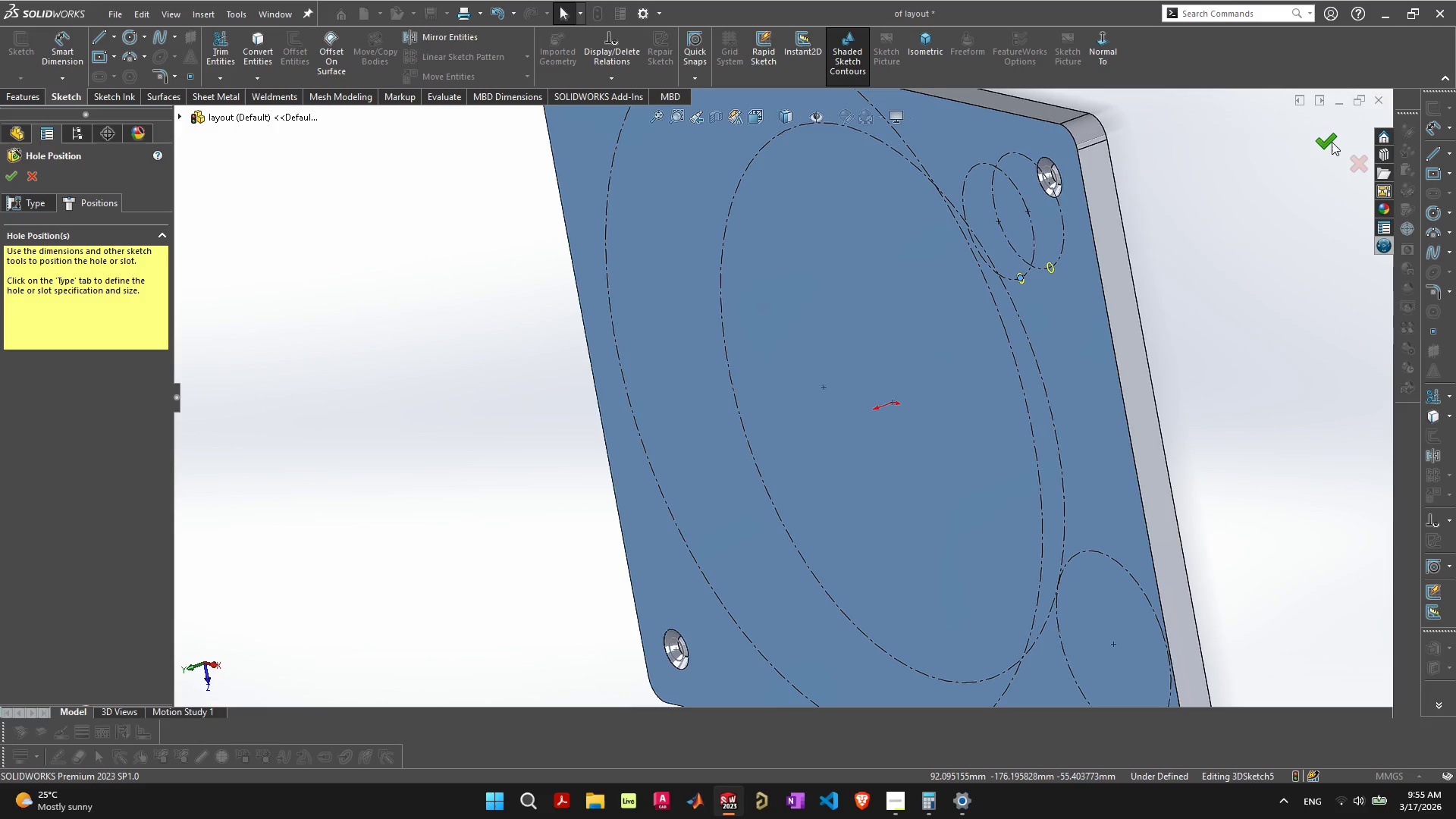 
left_click([1330, 142])
 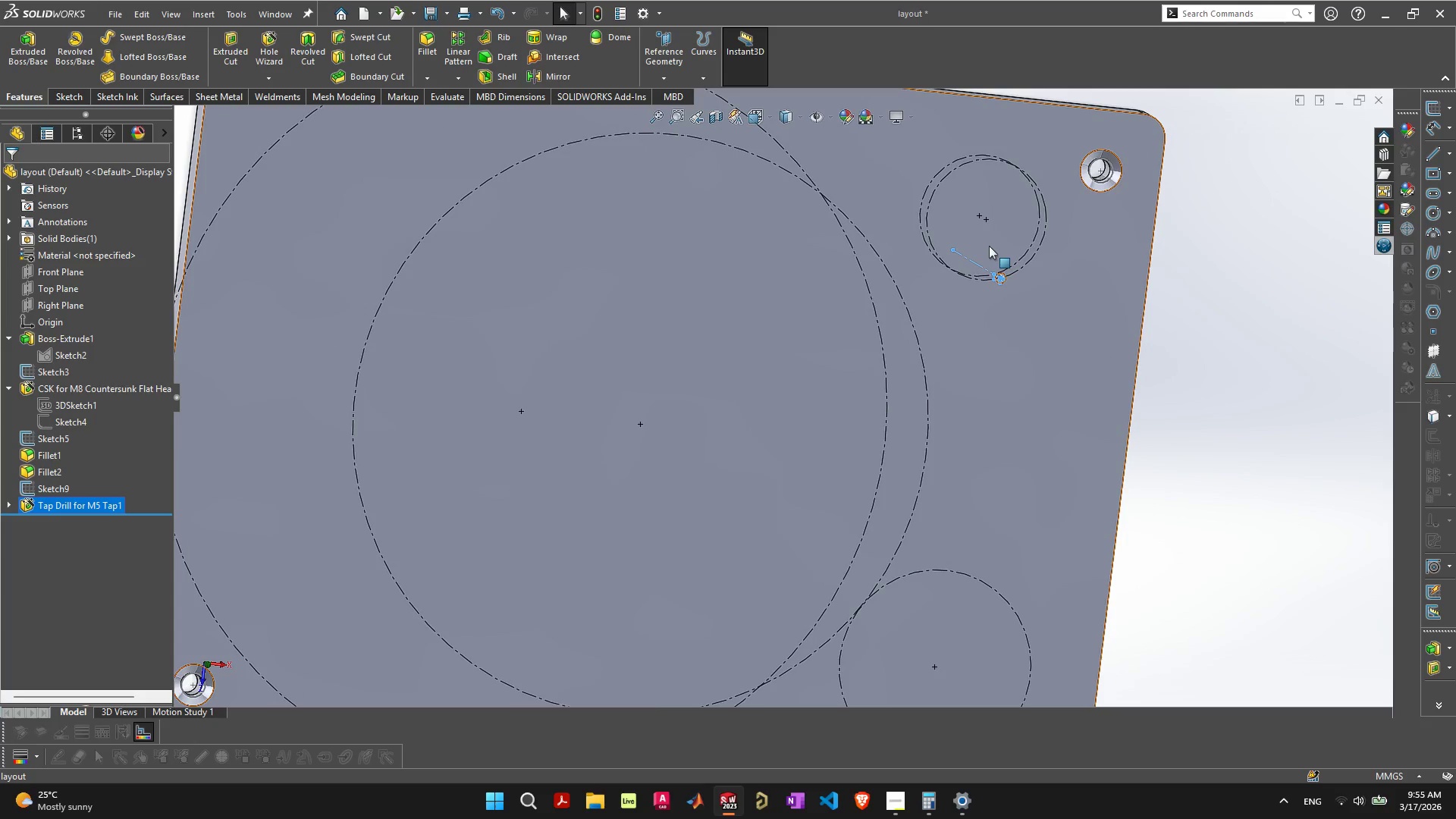 
wait(6.88)
 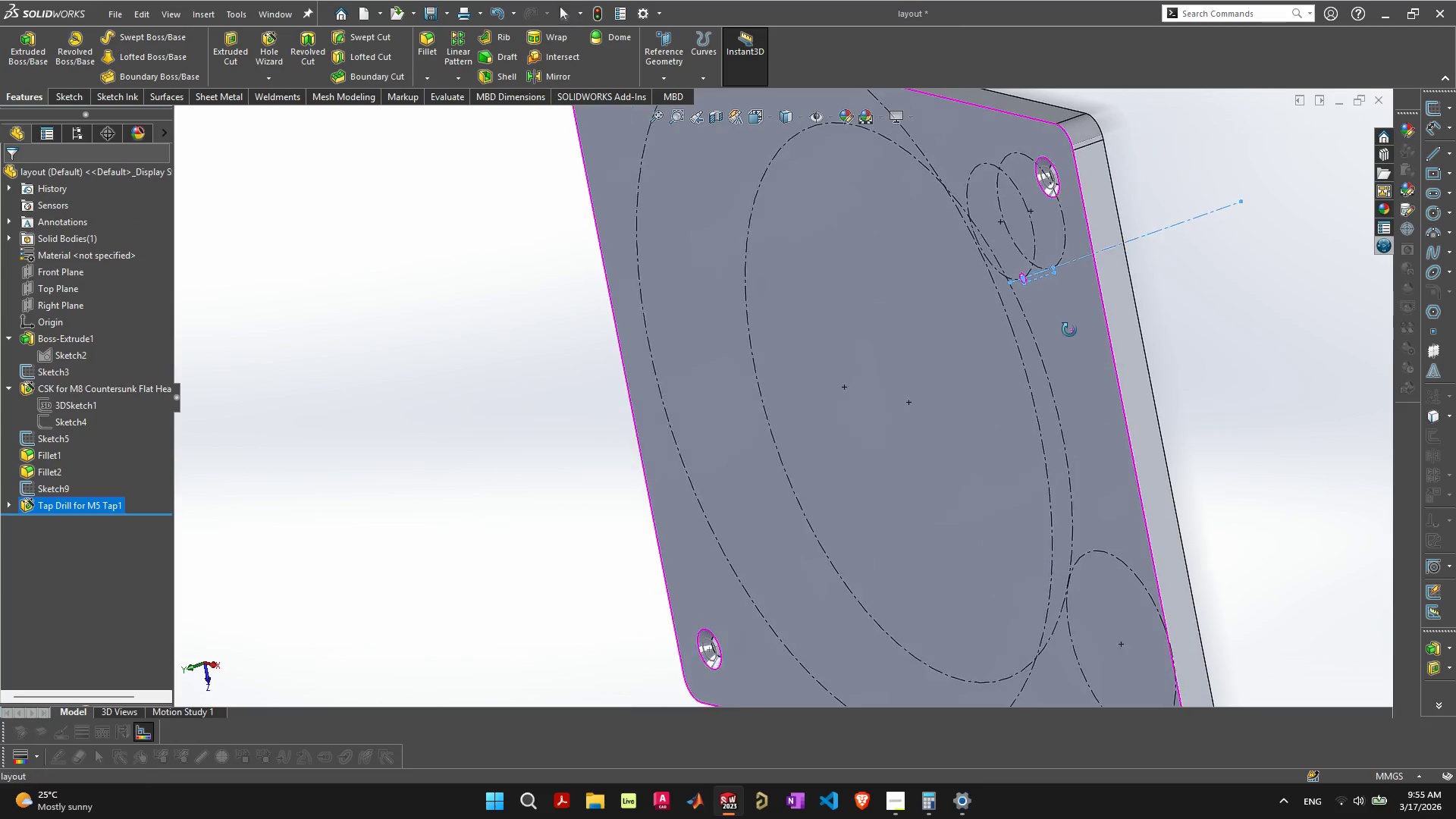 
key(Control+8)
 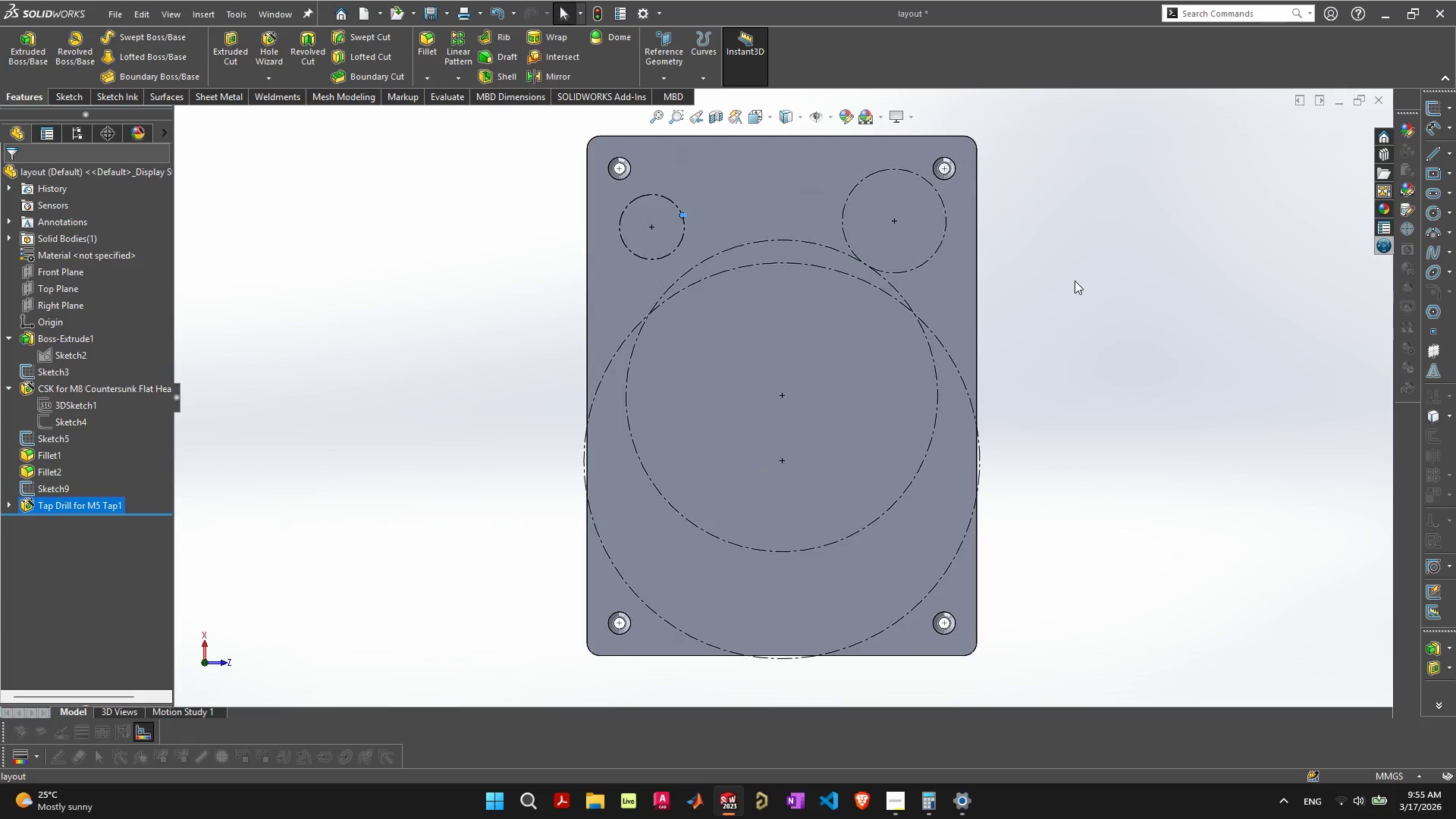 
key(Control+8)
 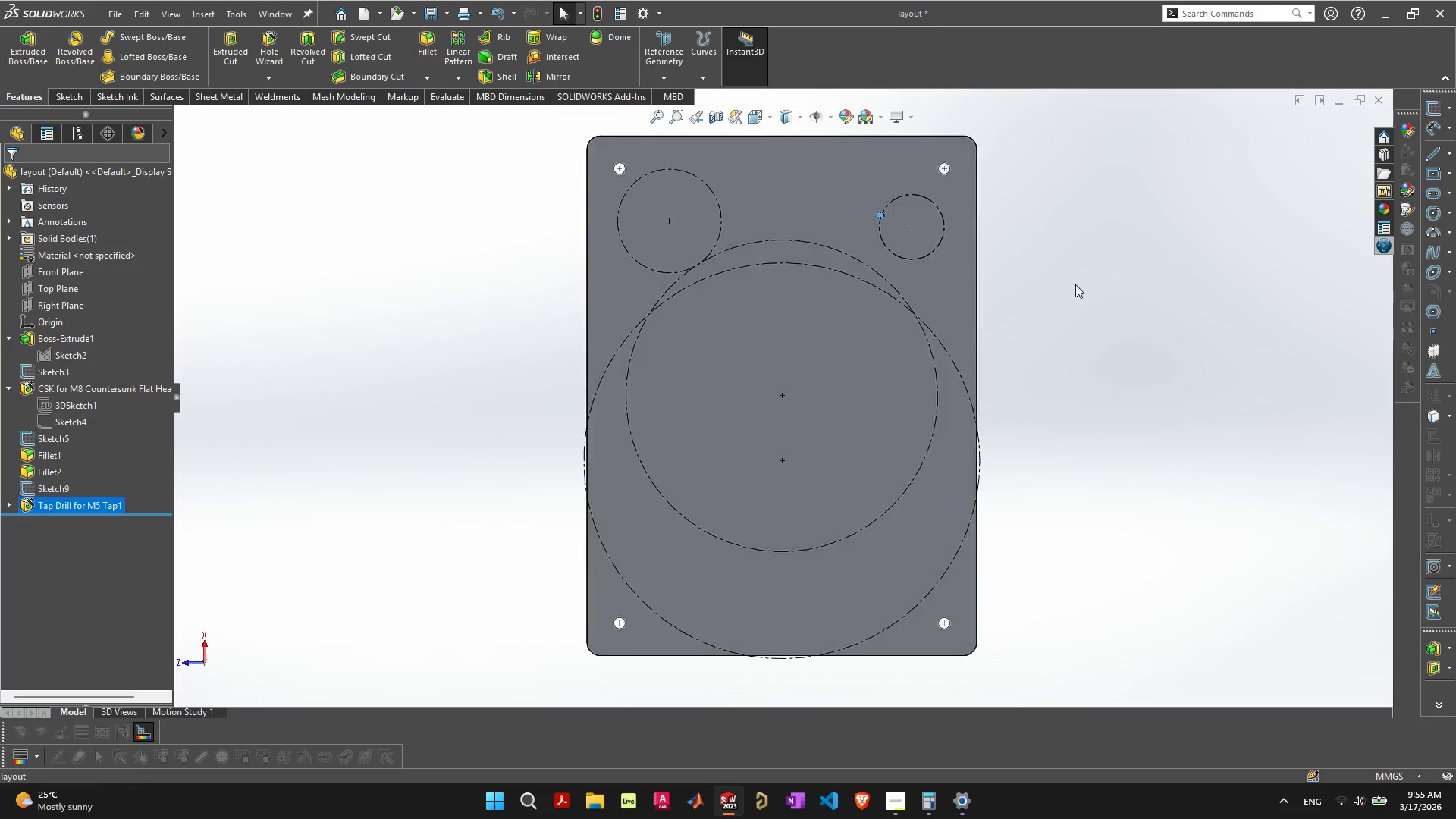 
key(Control+8)
 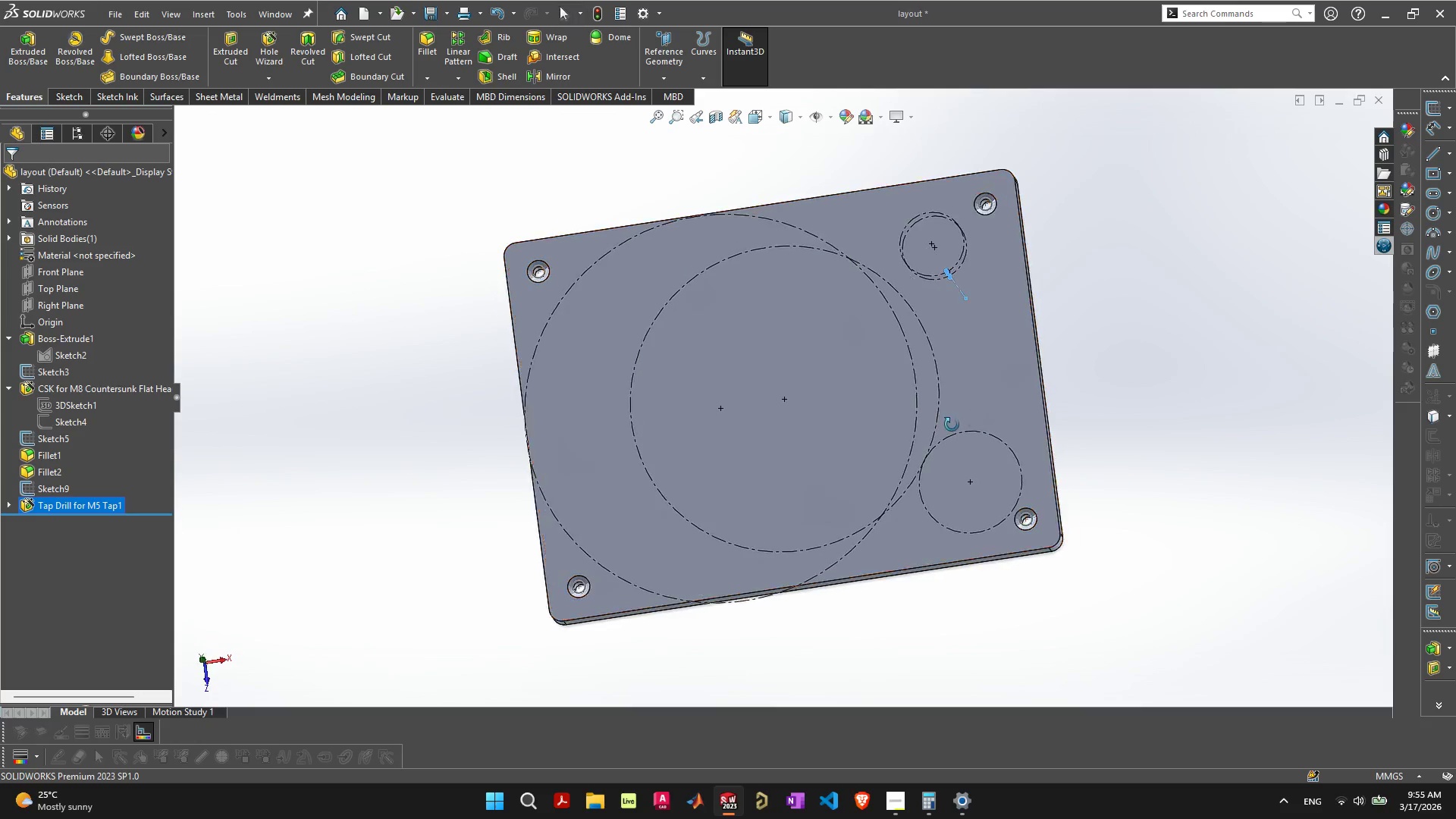 
scroll: coordinate [968, 279], scroll_direction: up, amount: 6.0
 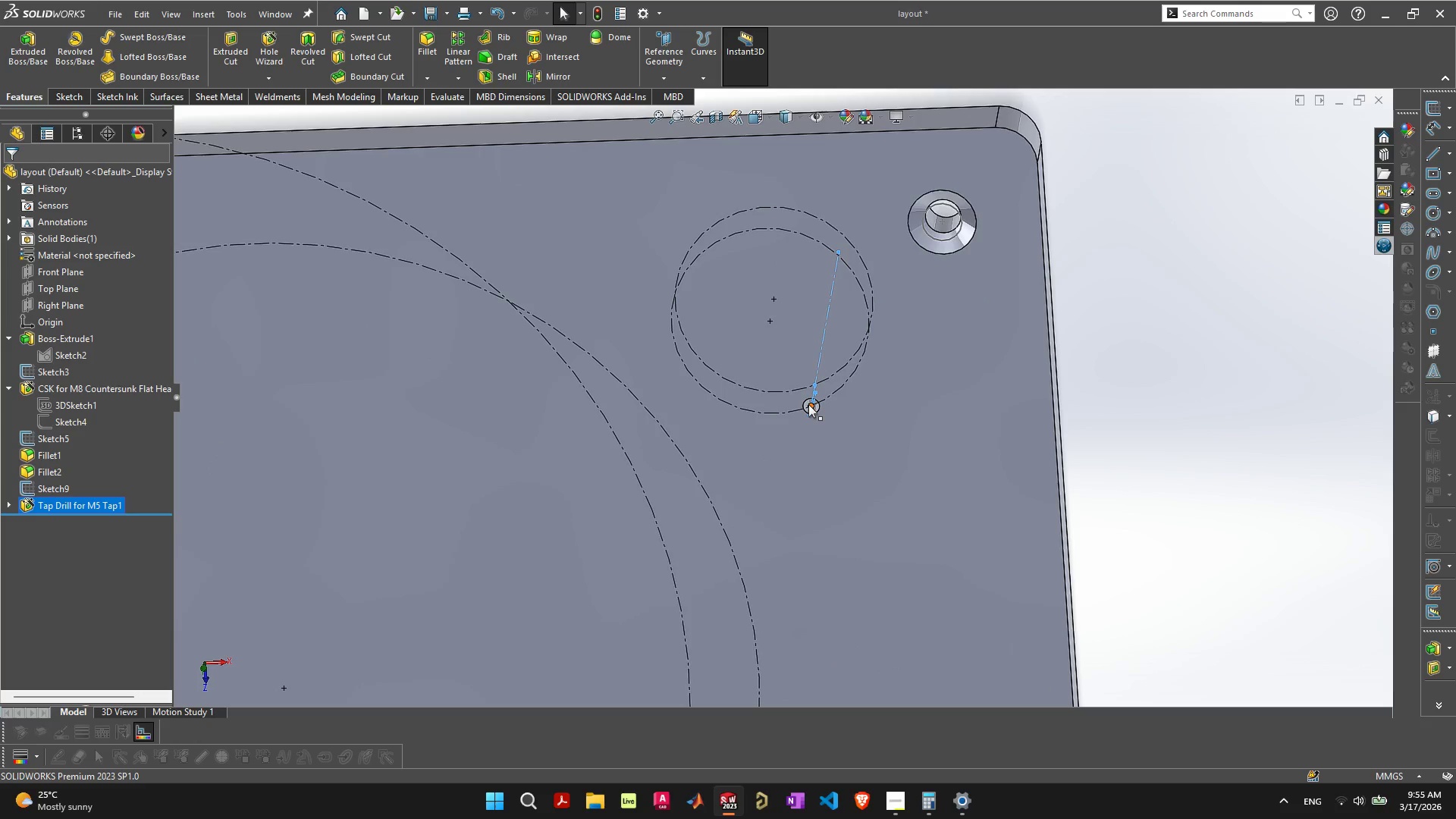 
left_click([811, 404])
 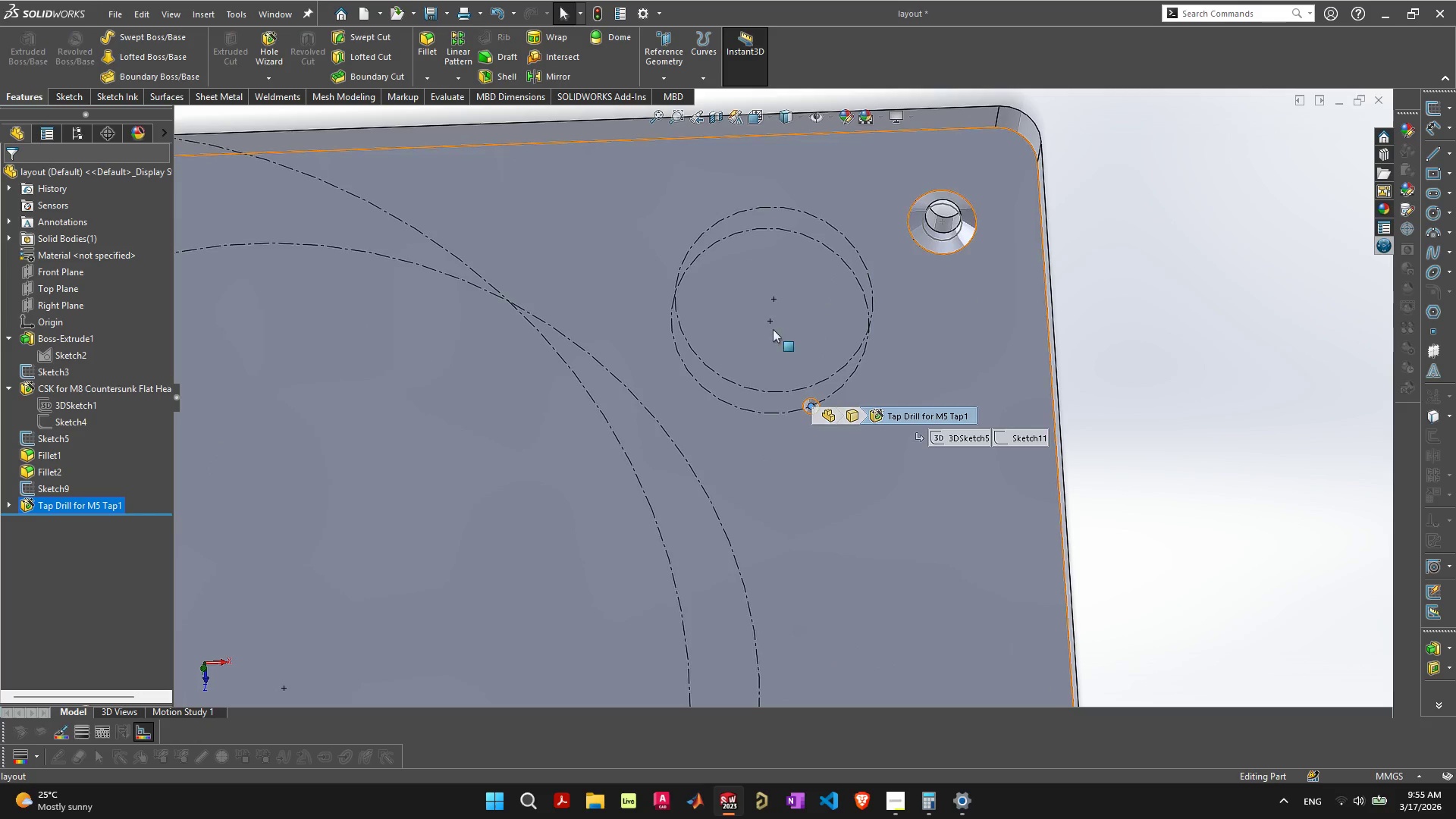 
hold_key(key=ShiftLeft, duration=1.39)
 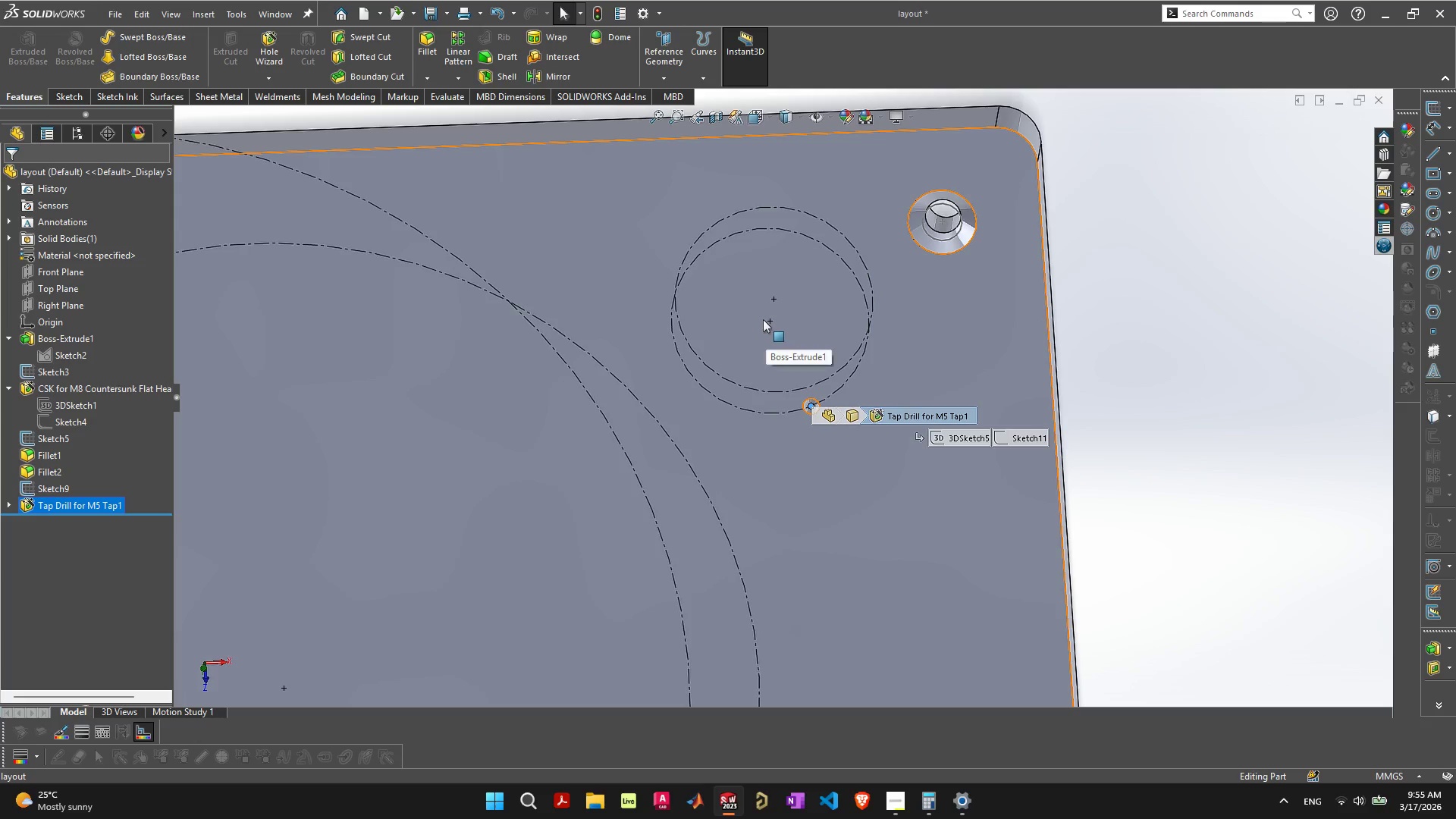 
hold_key(key=ShiftLeft, duration=1.2)
left_click([769, 319])
 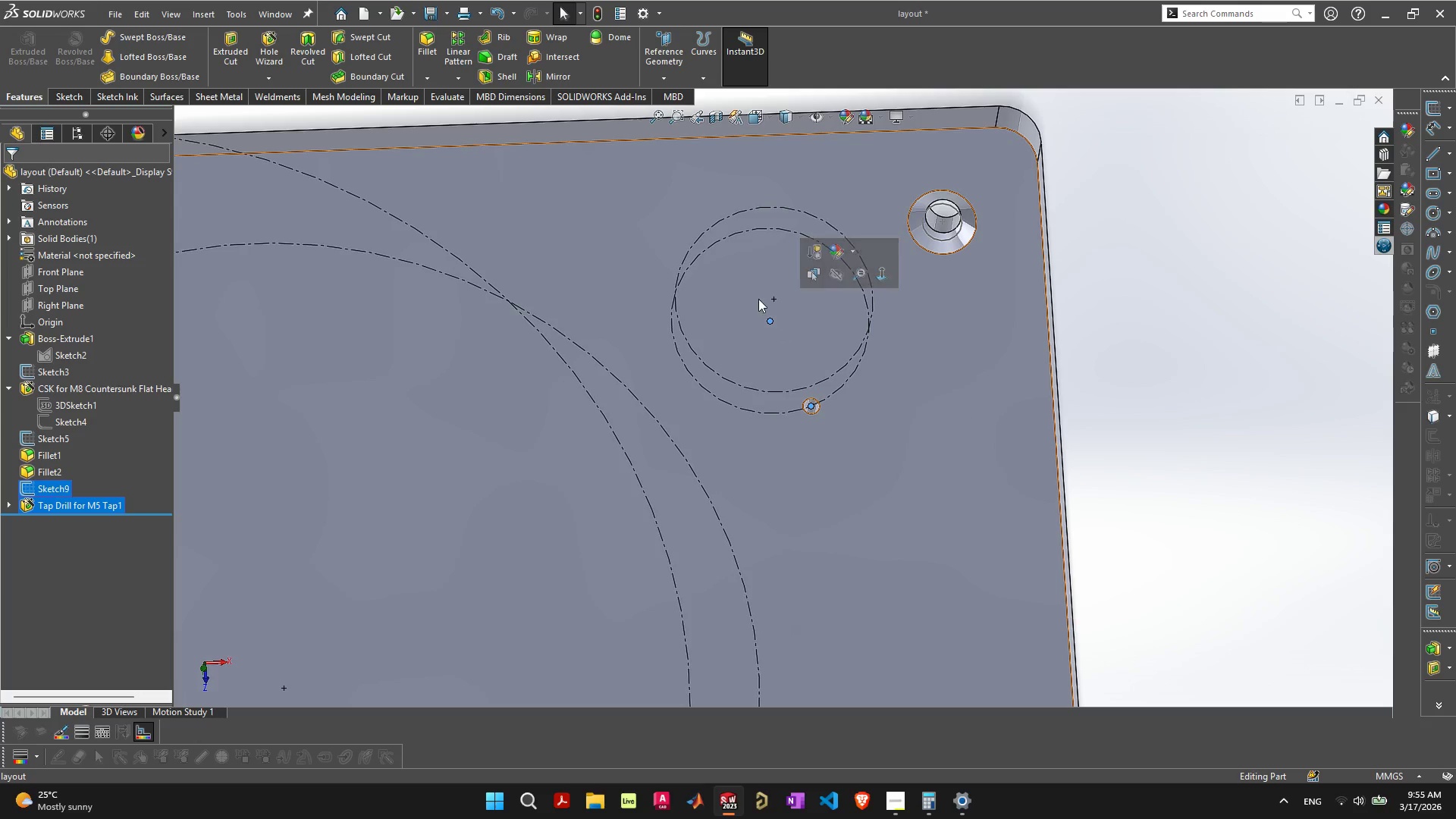 
left_click([1167, 457])
 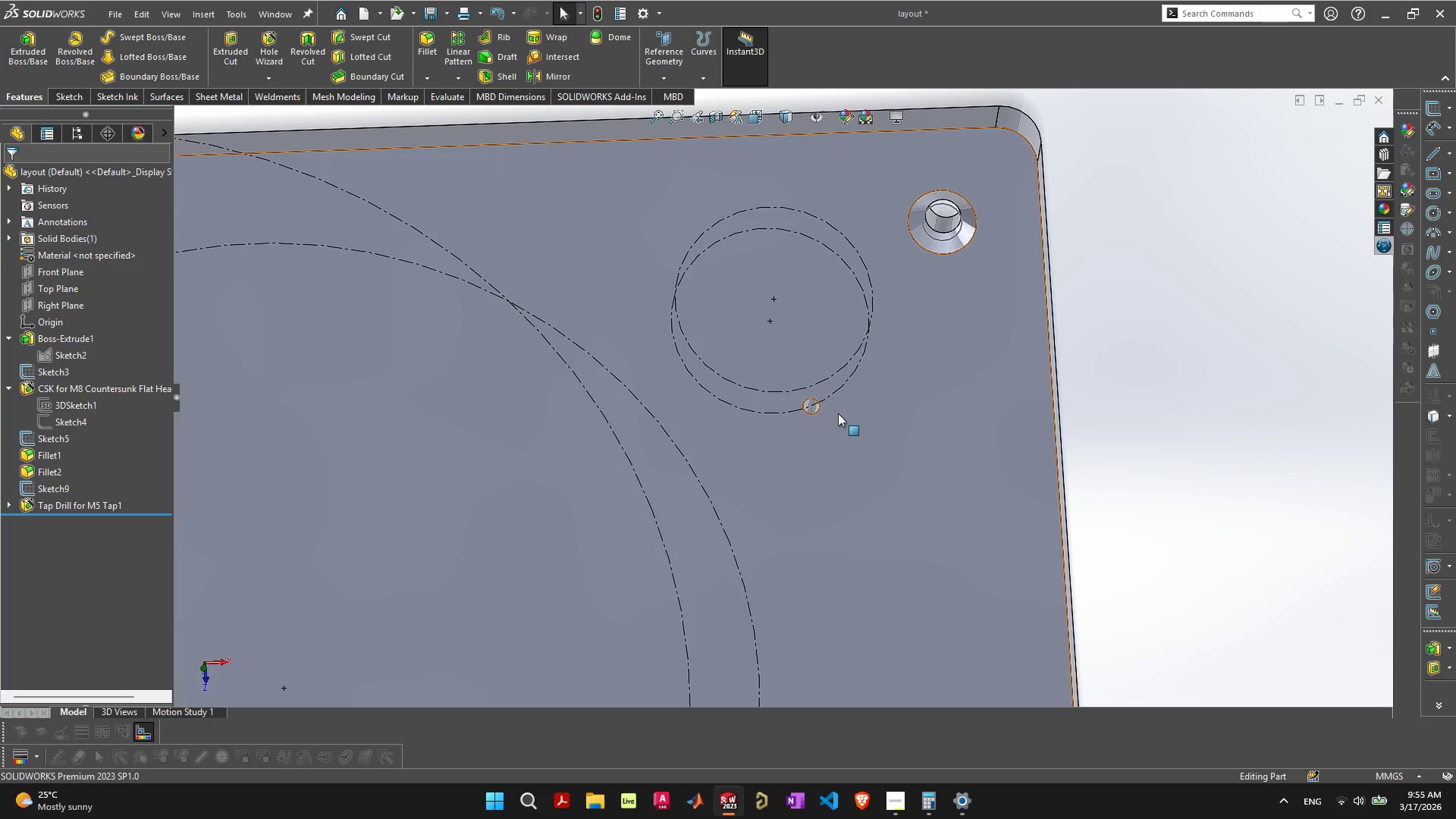 
left_click([818, 408])
 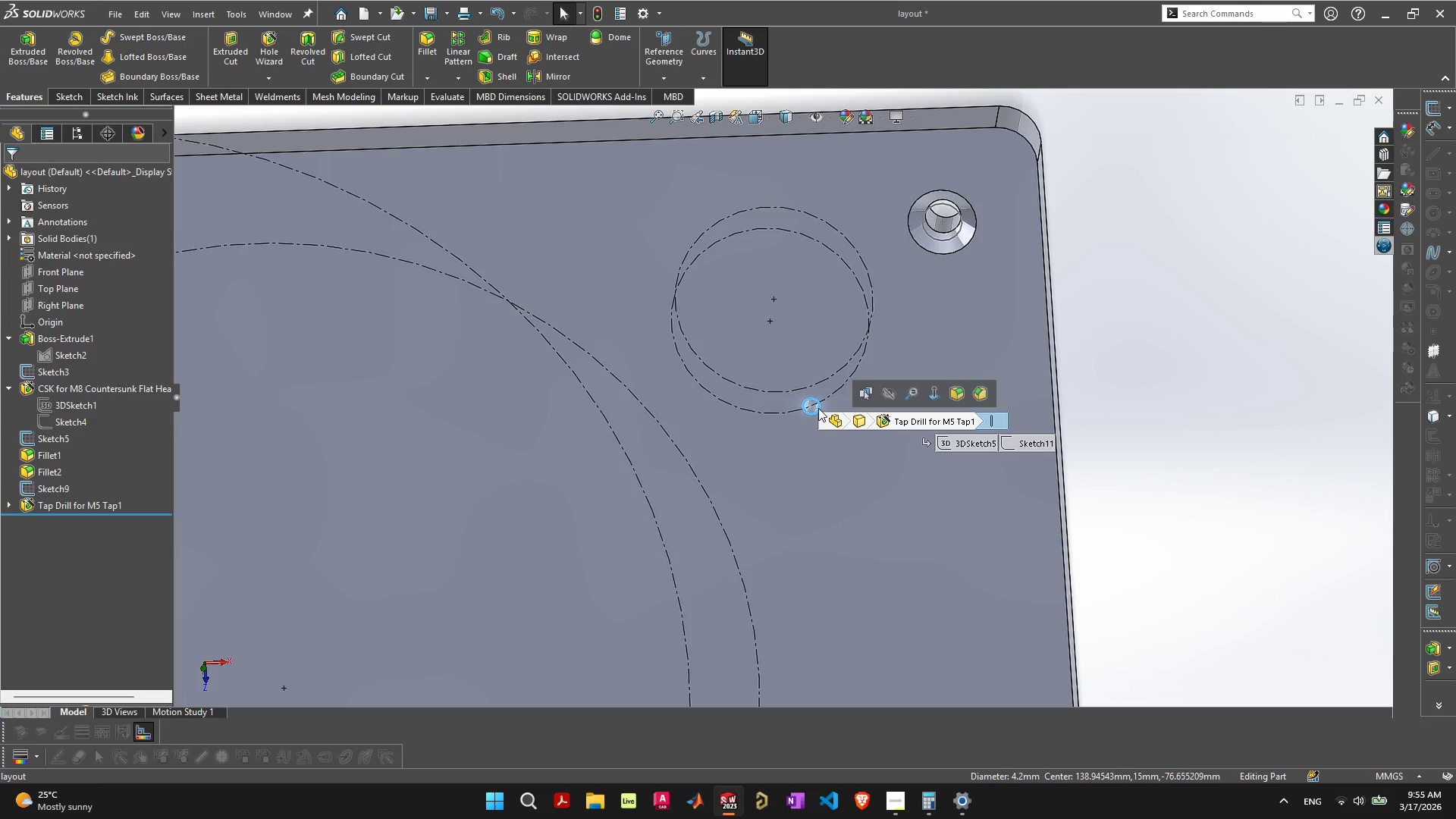 
right_click([818, 408])
 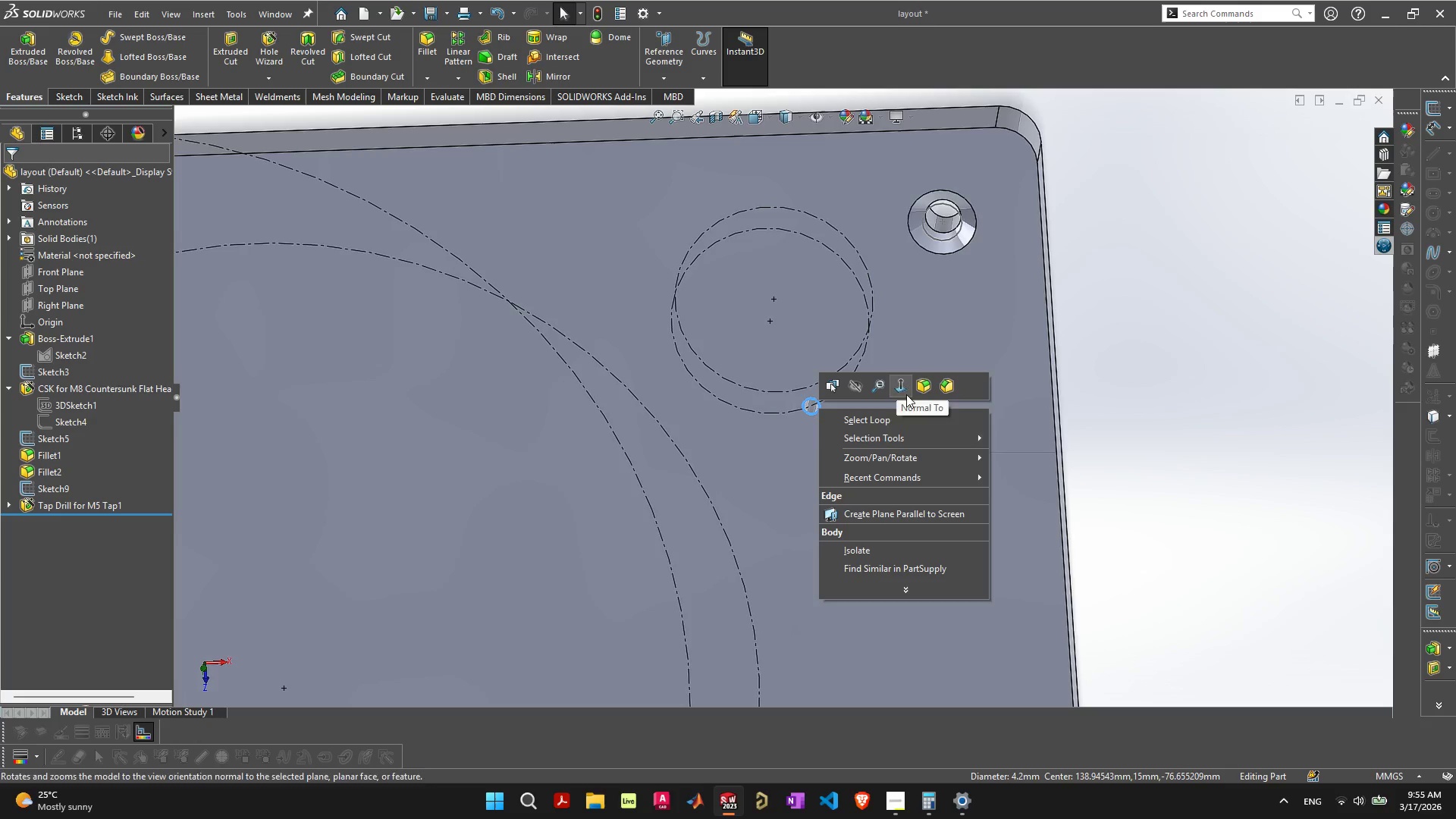 
left_click([1244, 498])
 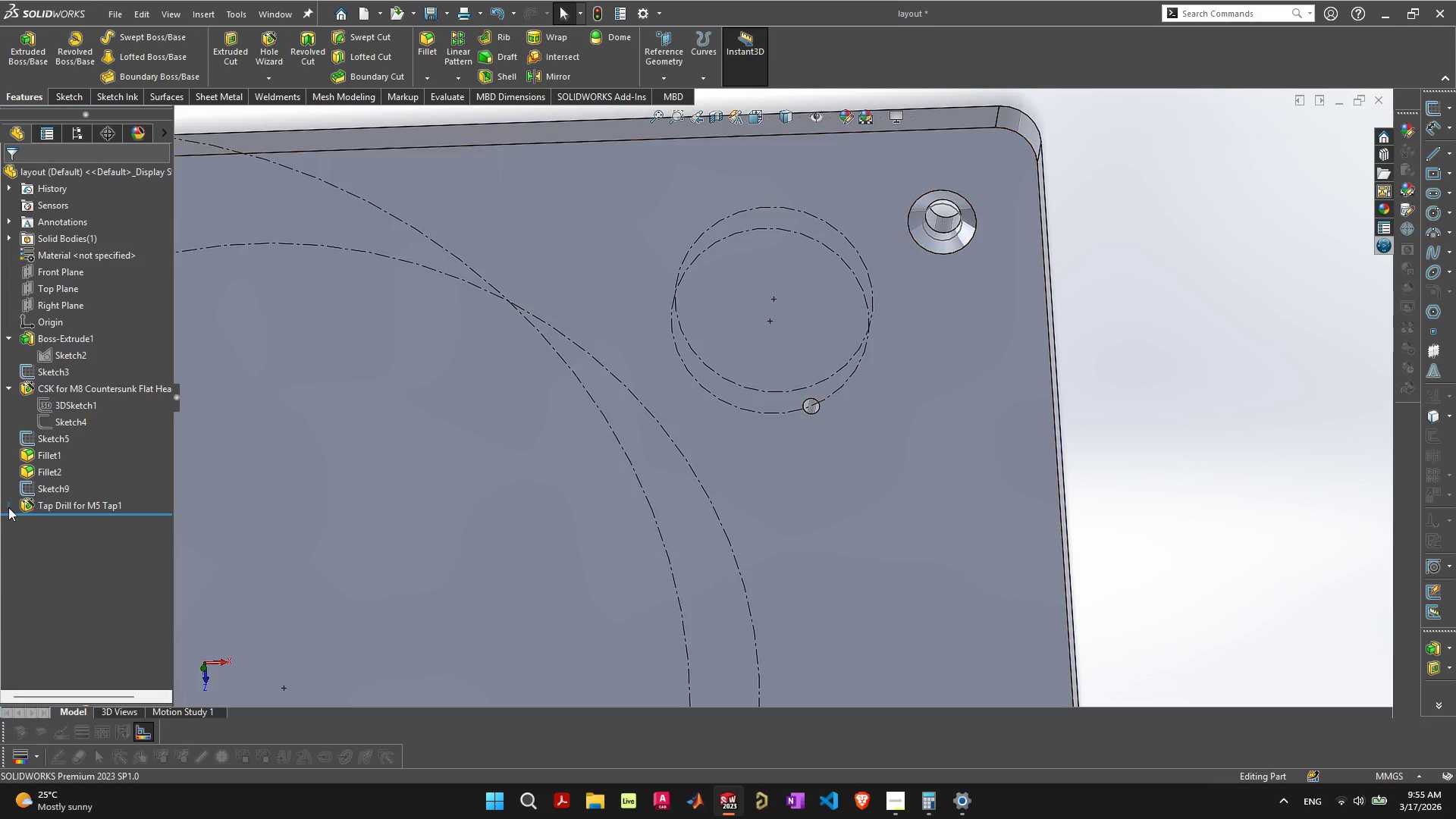 
left_click([1, 504])
 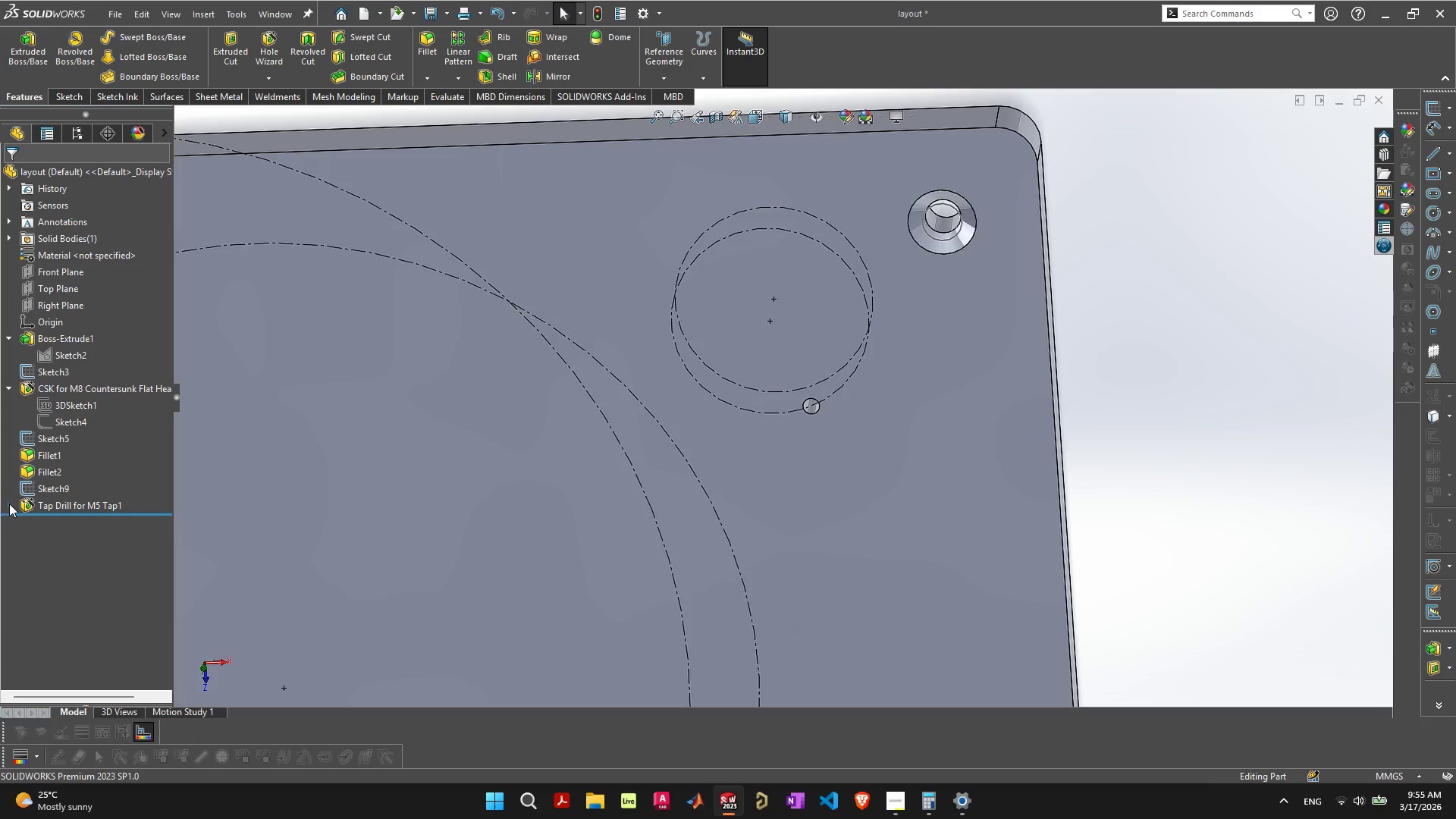 
triple_click([9, 504])
 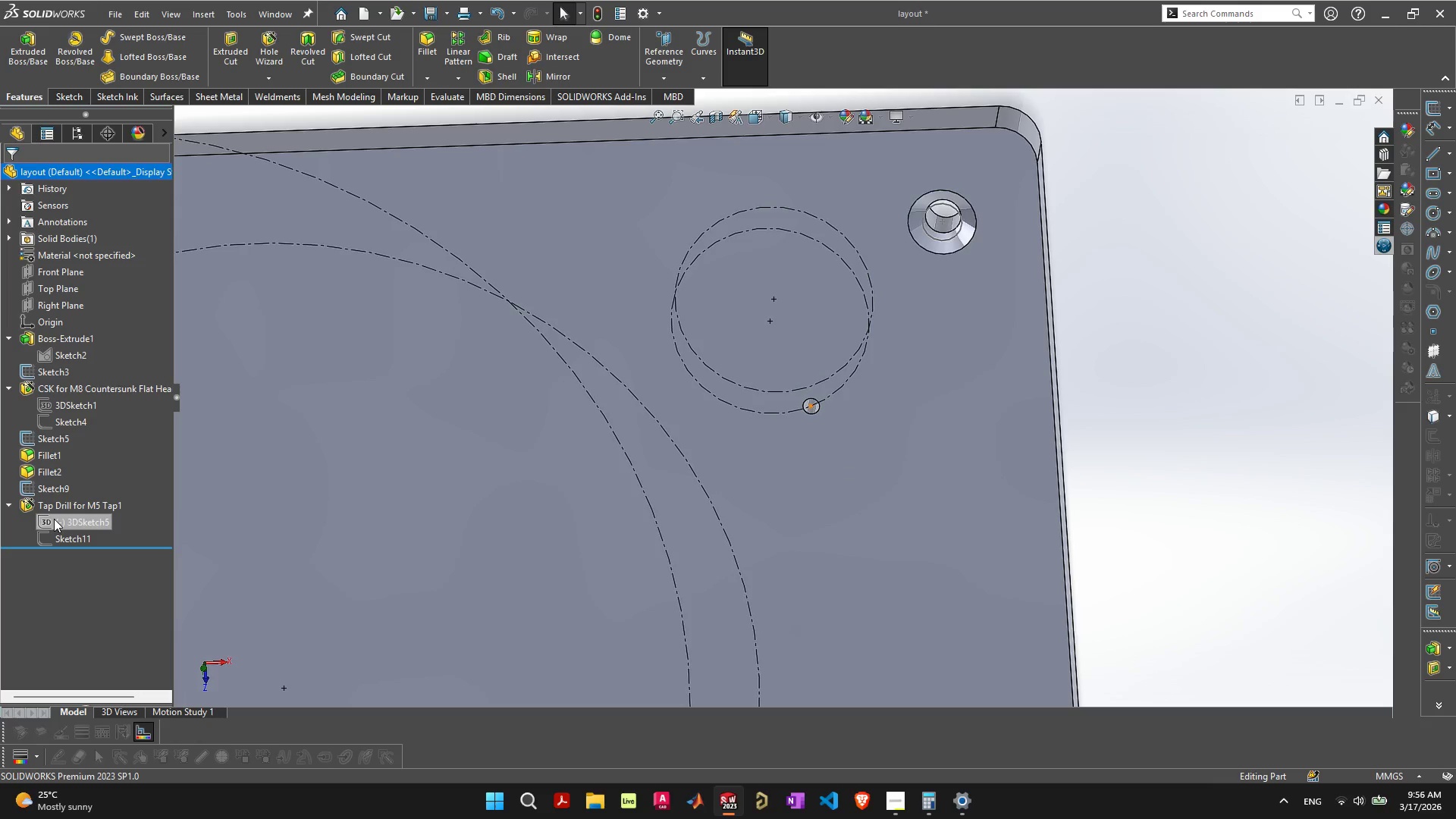 
left_click([55, 519])
 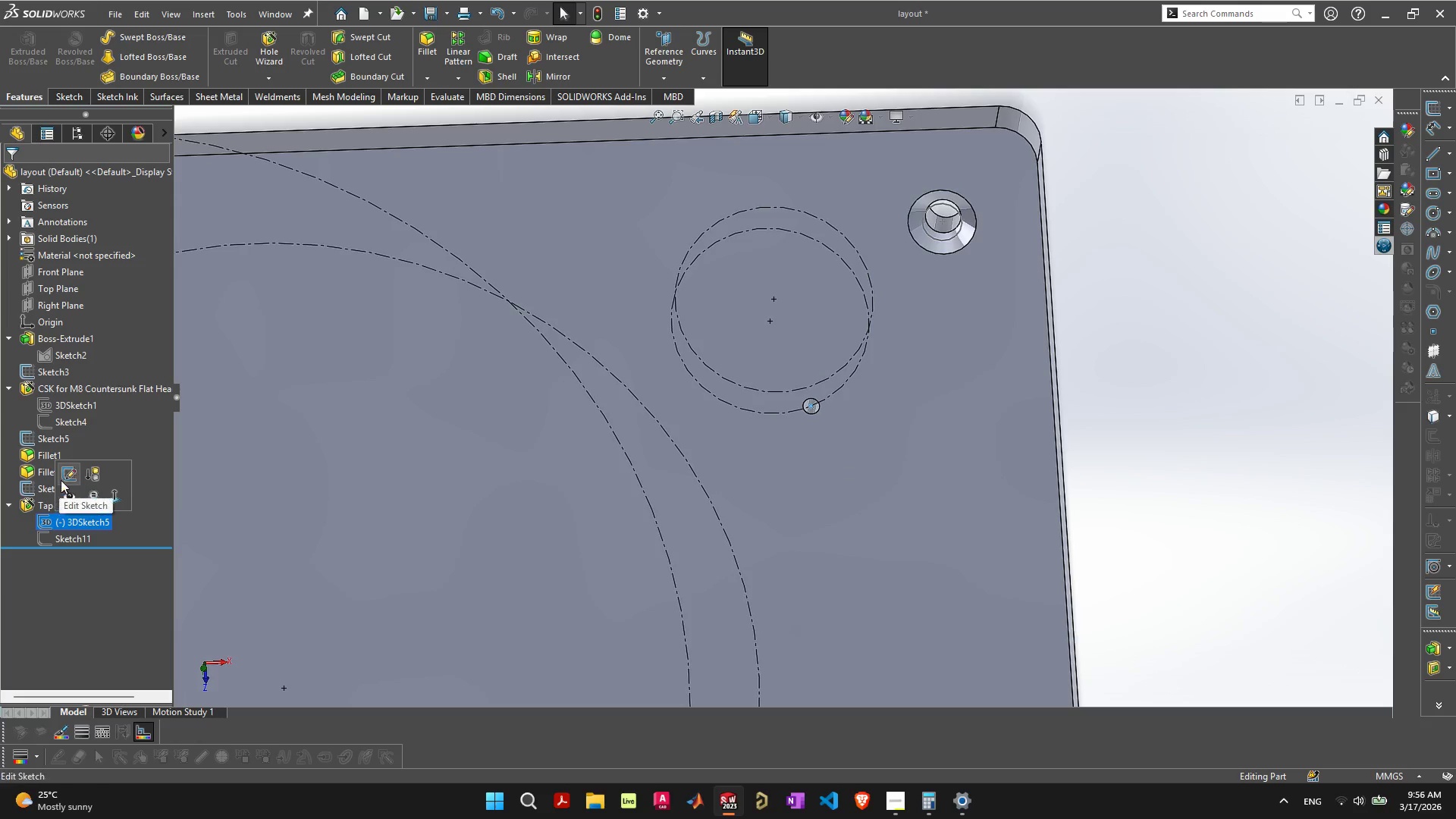 
left_click([61, 479])
 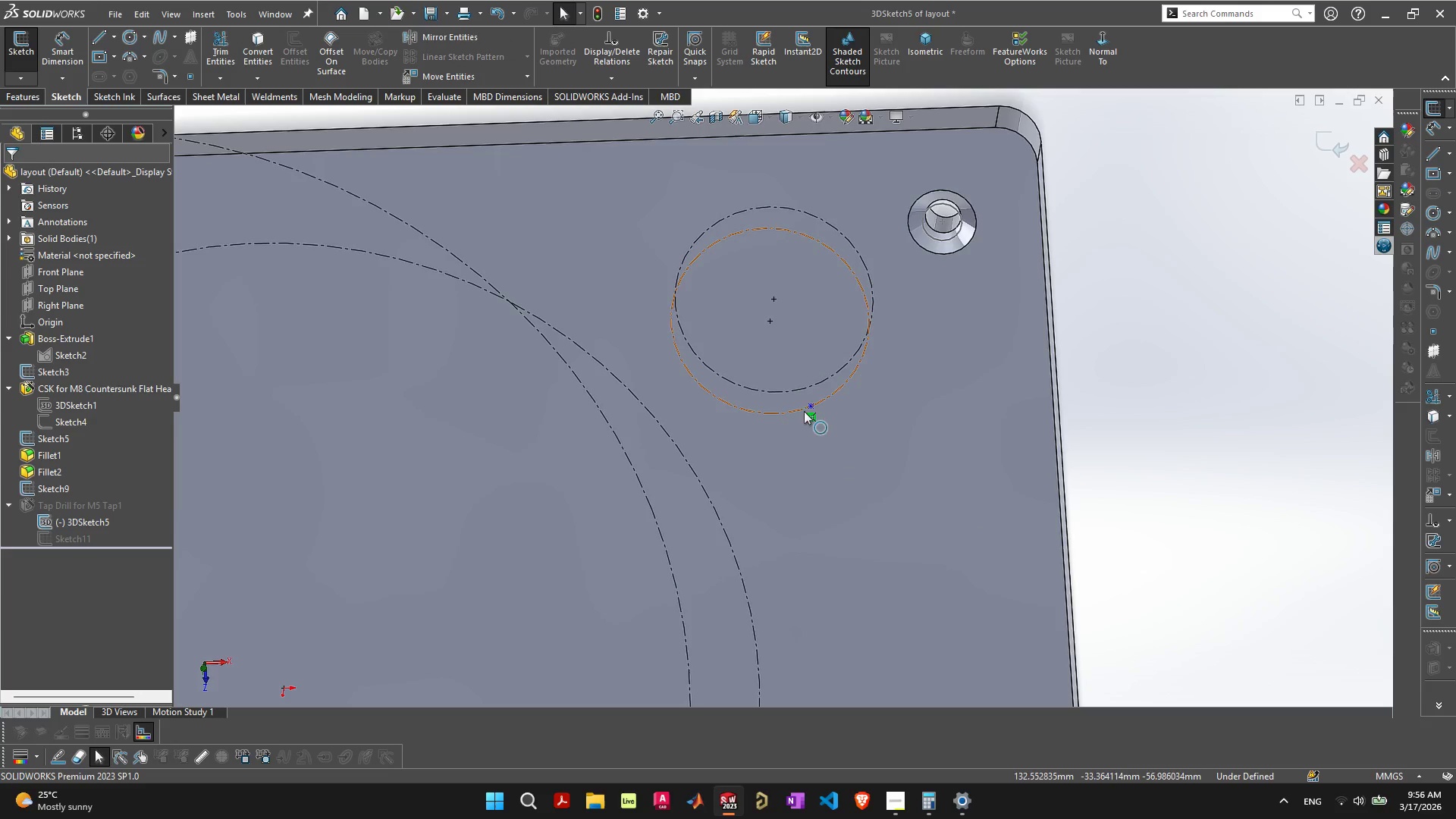 
left_click([810, 405])
 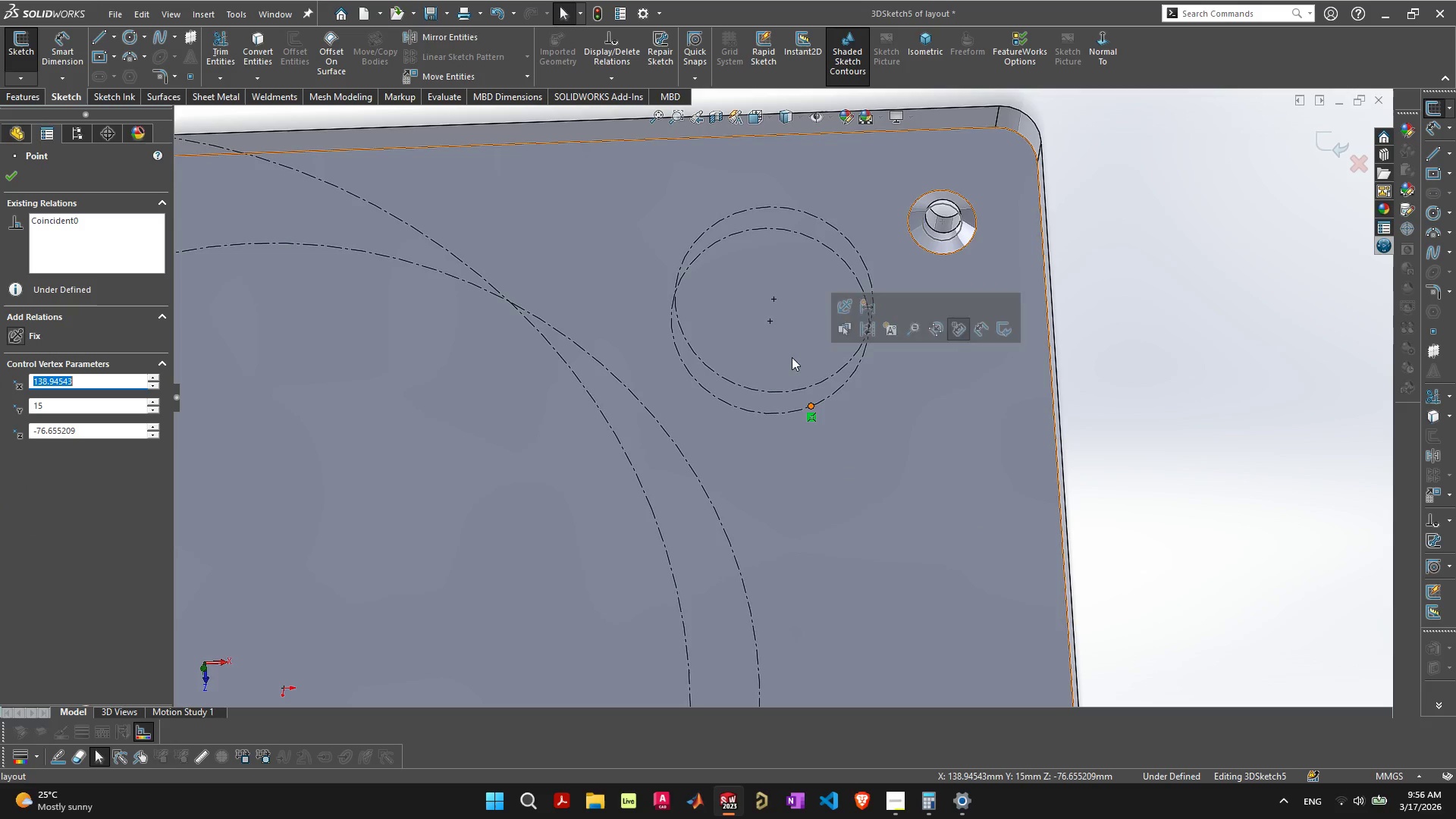 
hold_key(key=ShiftLeft, duration=0.81)
left_click([768, 320])
 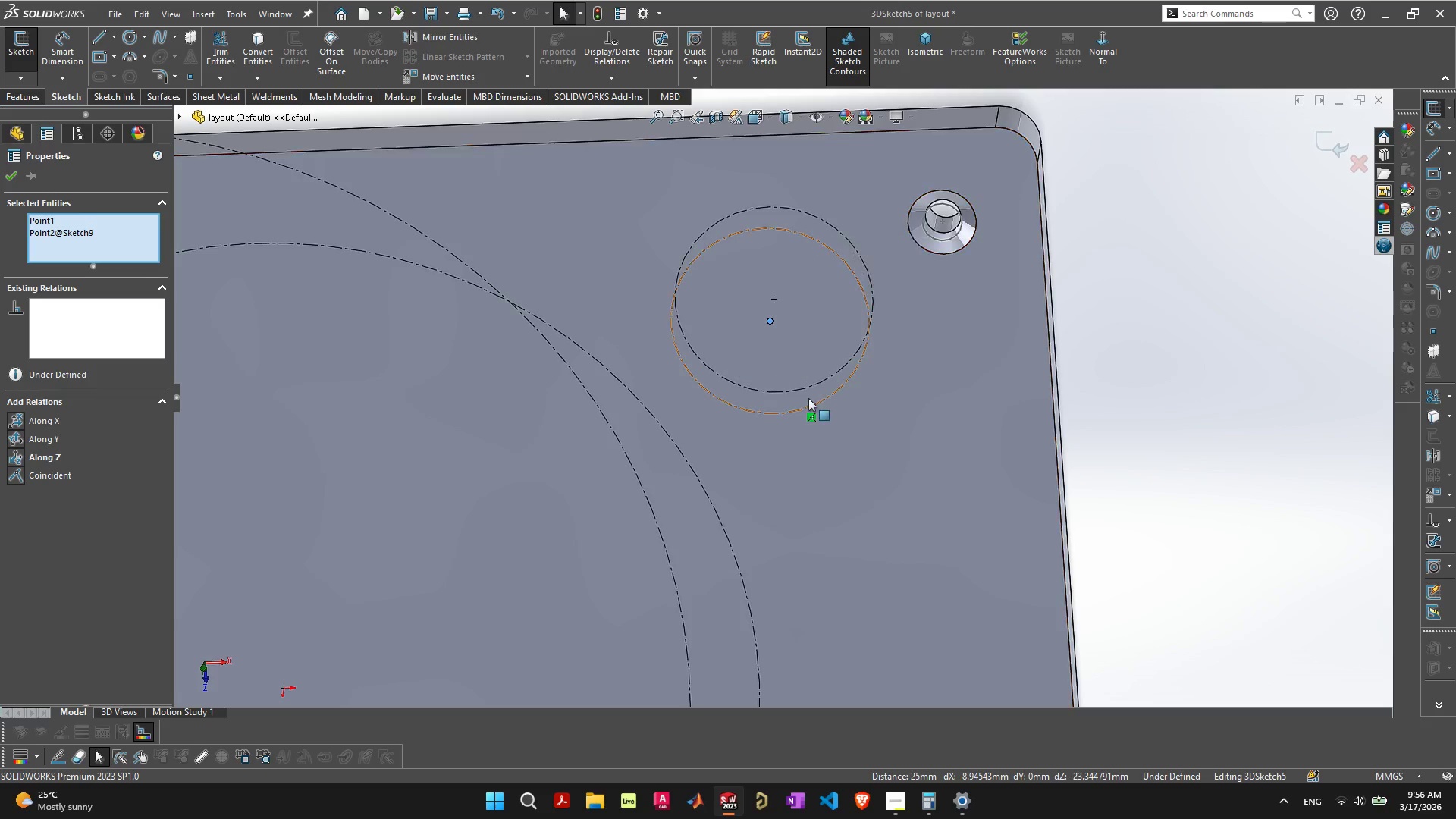 
wait(7.53)
 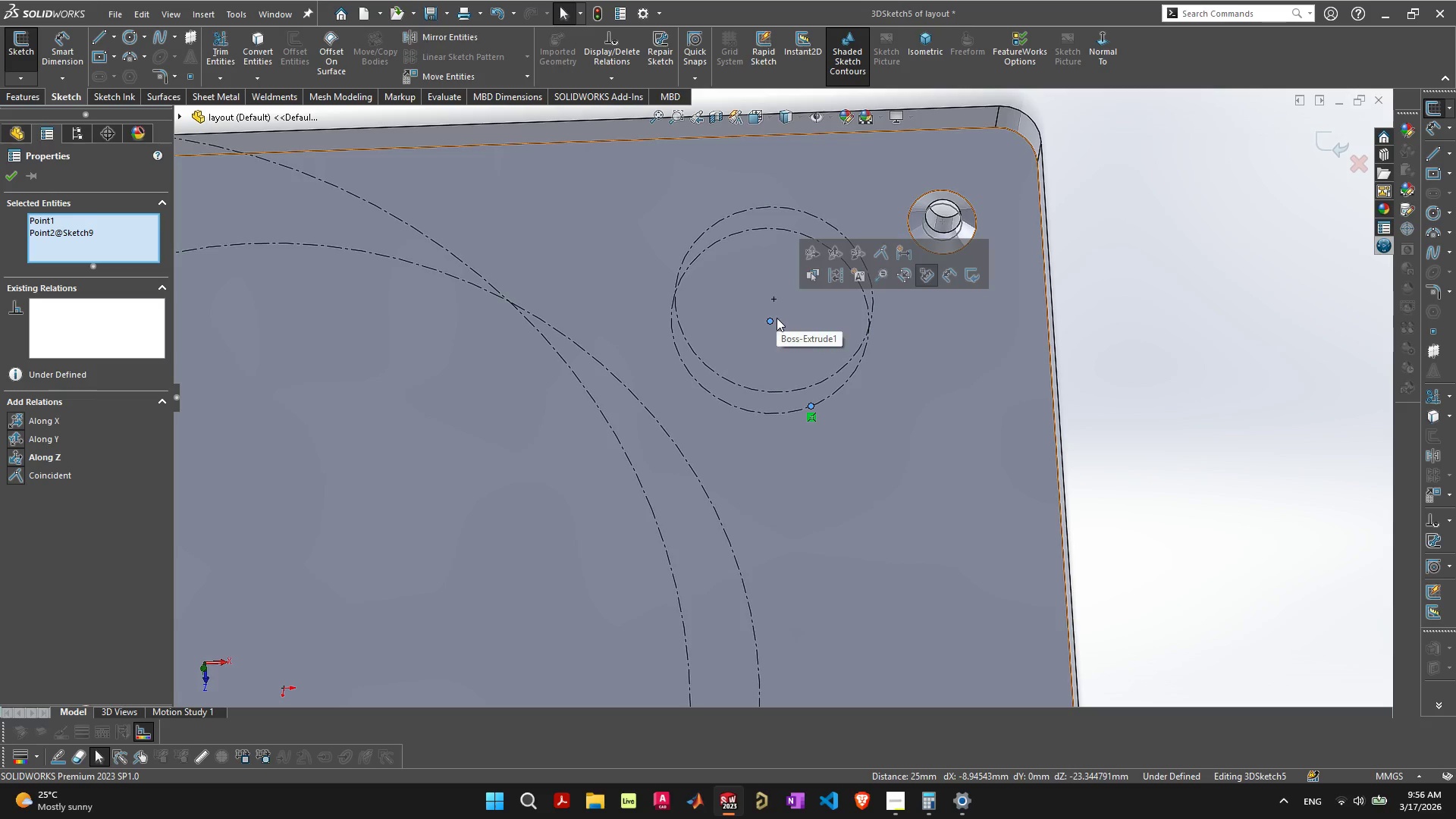 
left_click_drag(start_coordinate=[812, 403], to_coordinate=[776, 415])
 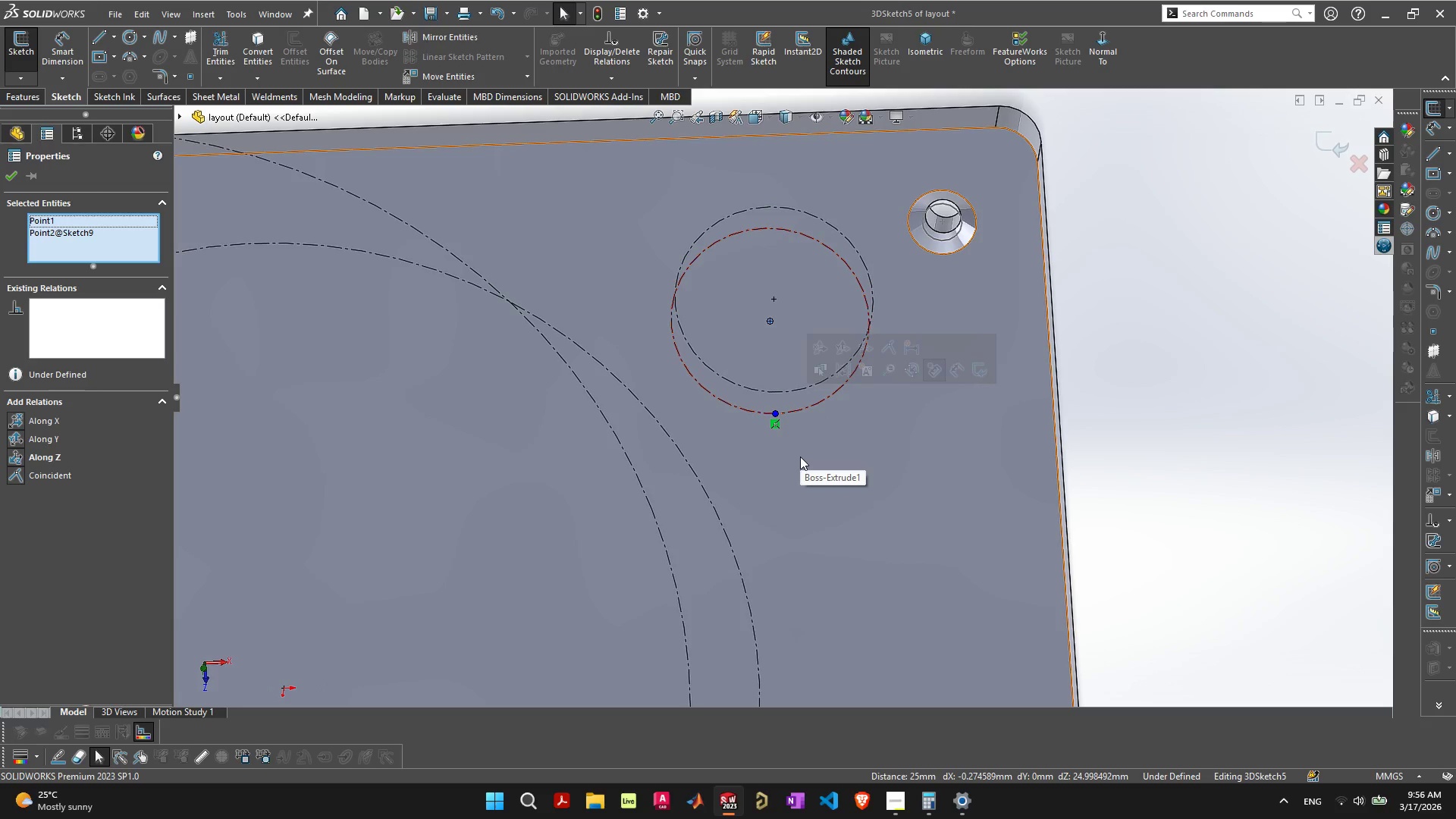 
key(Control+ControlLeft)
 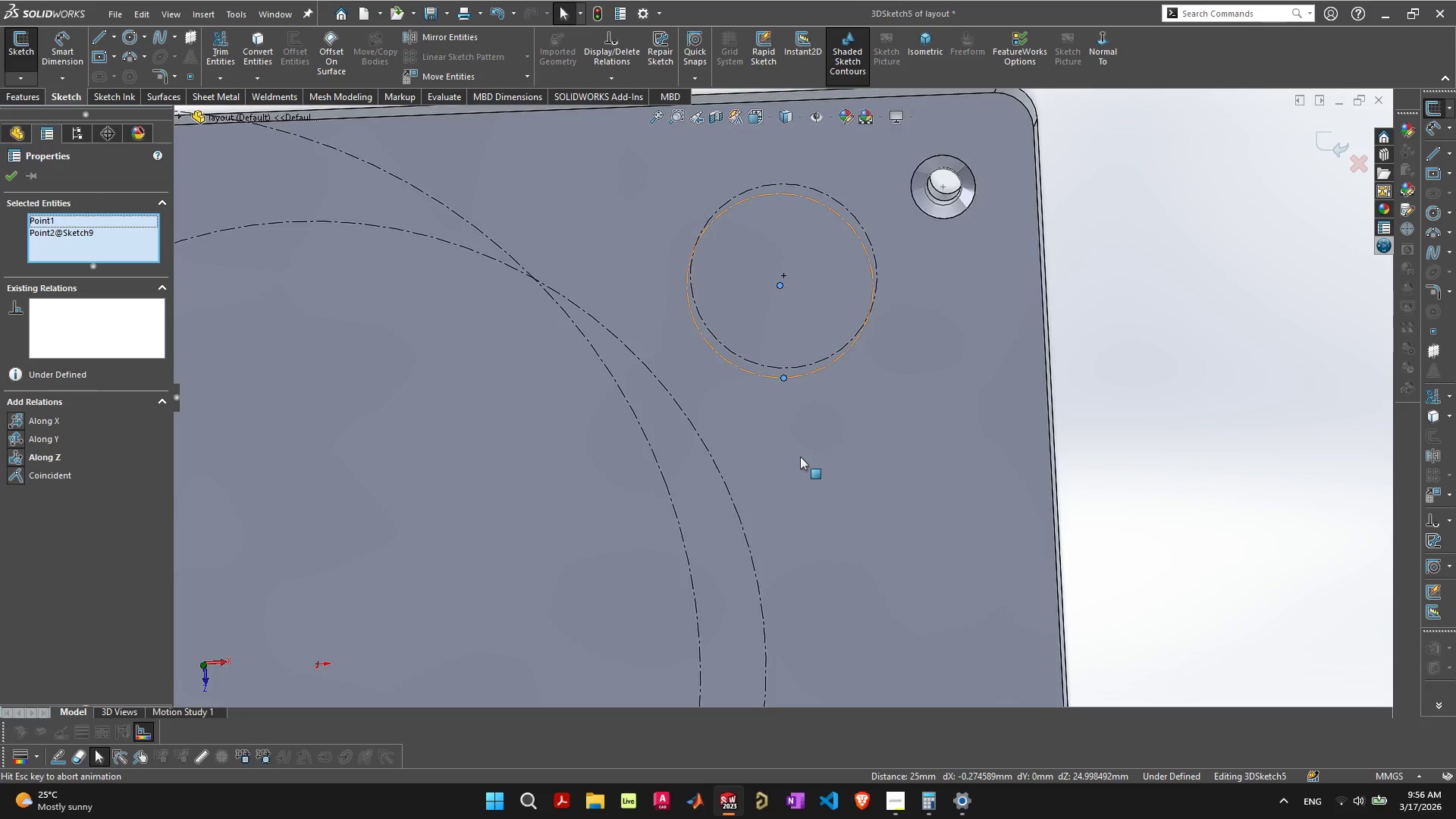 
key(Control+8)
 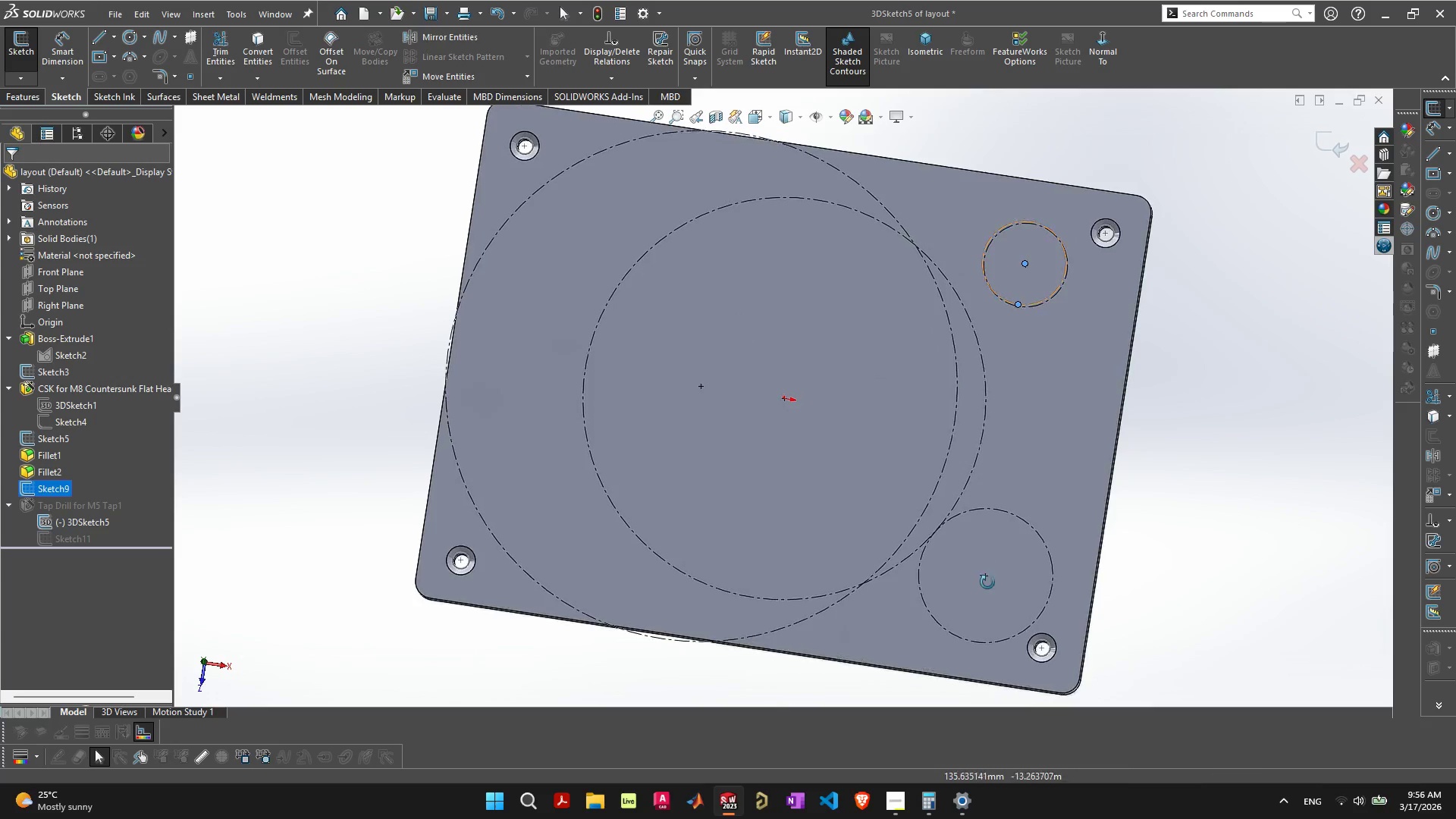 
wait(7.12)
 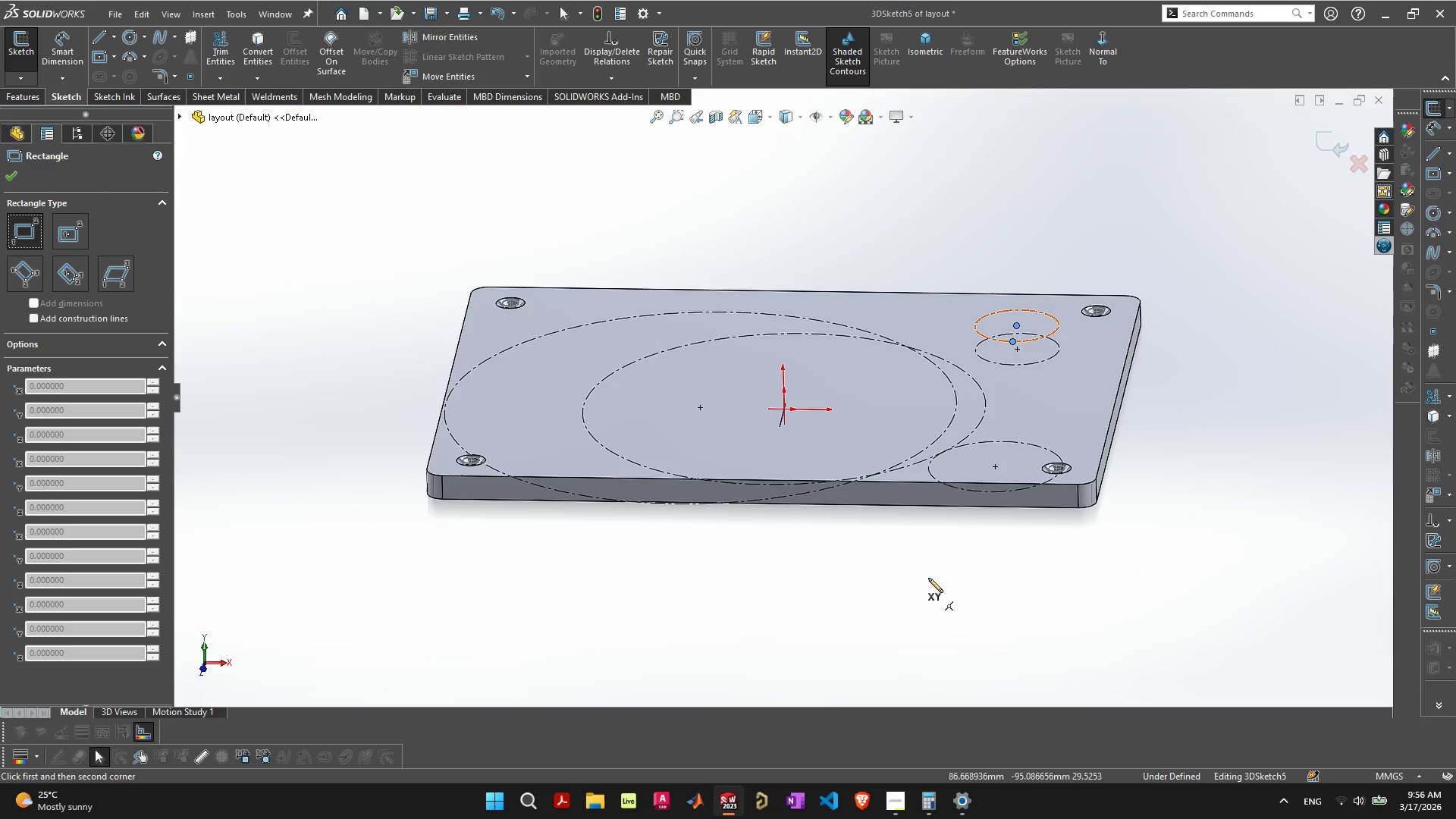 
left_click([1015, 307])
 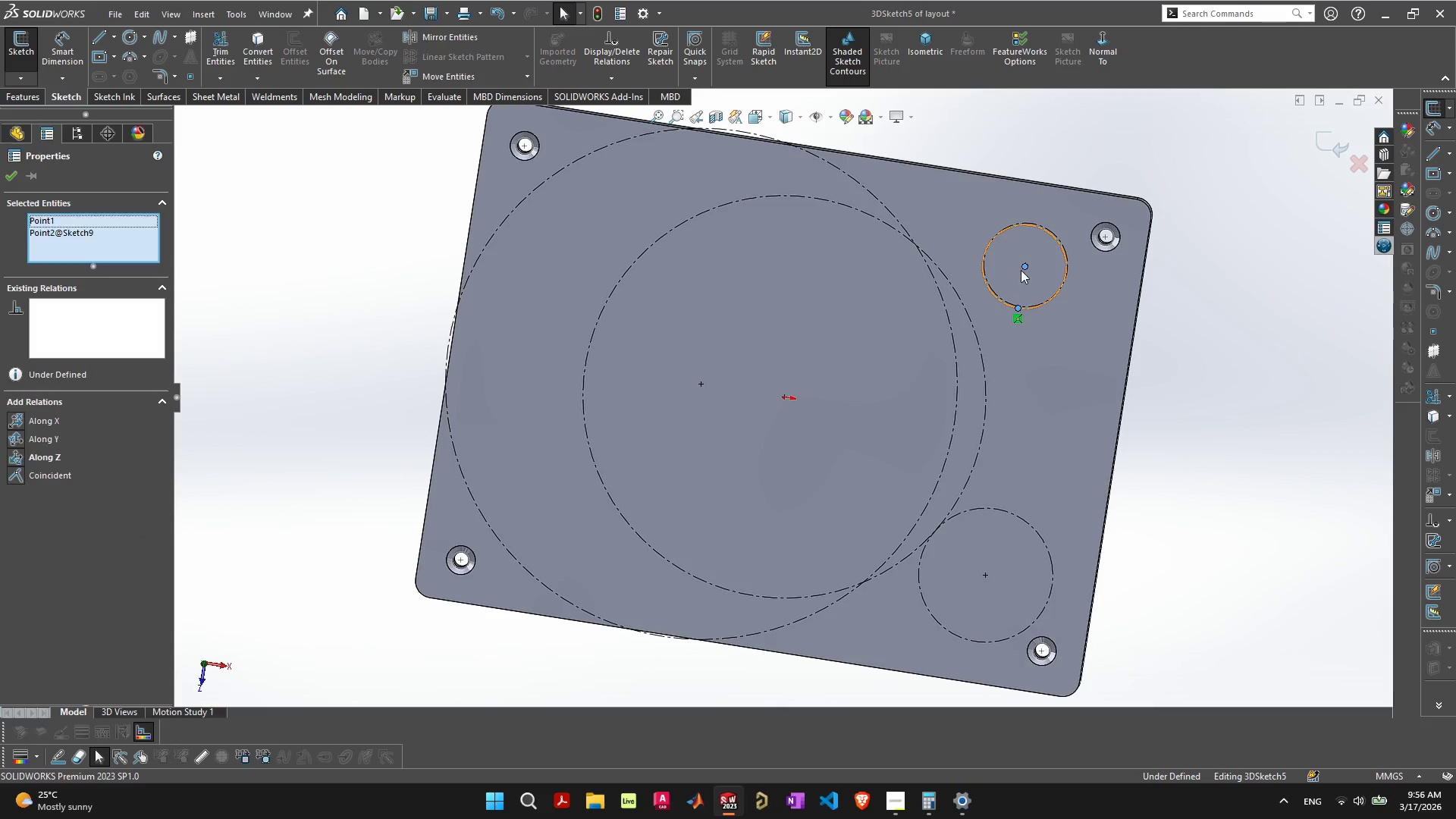 
hold_key(key=ShiftLeft, duration=1.5)
left_click([1027, 265])
 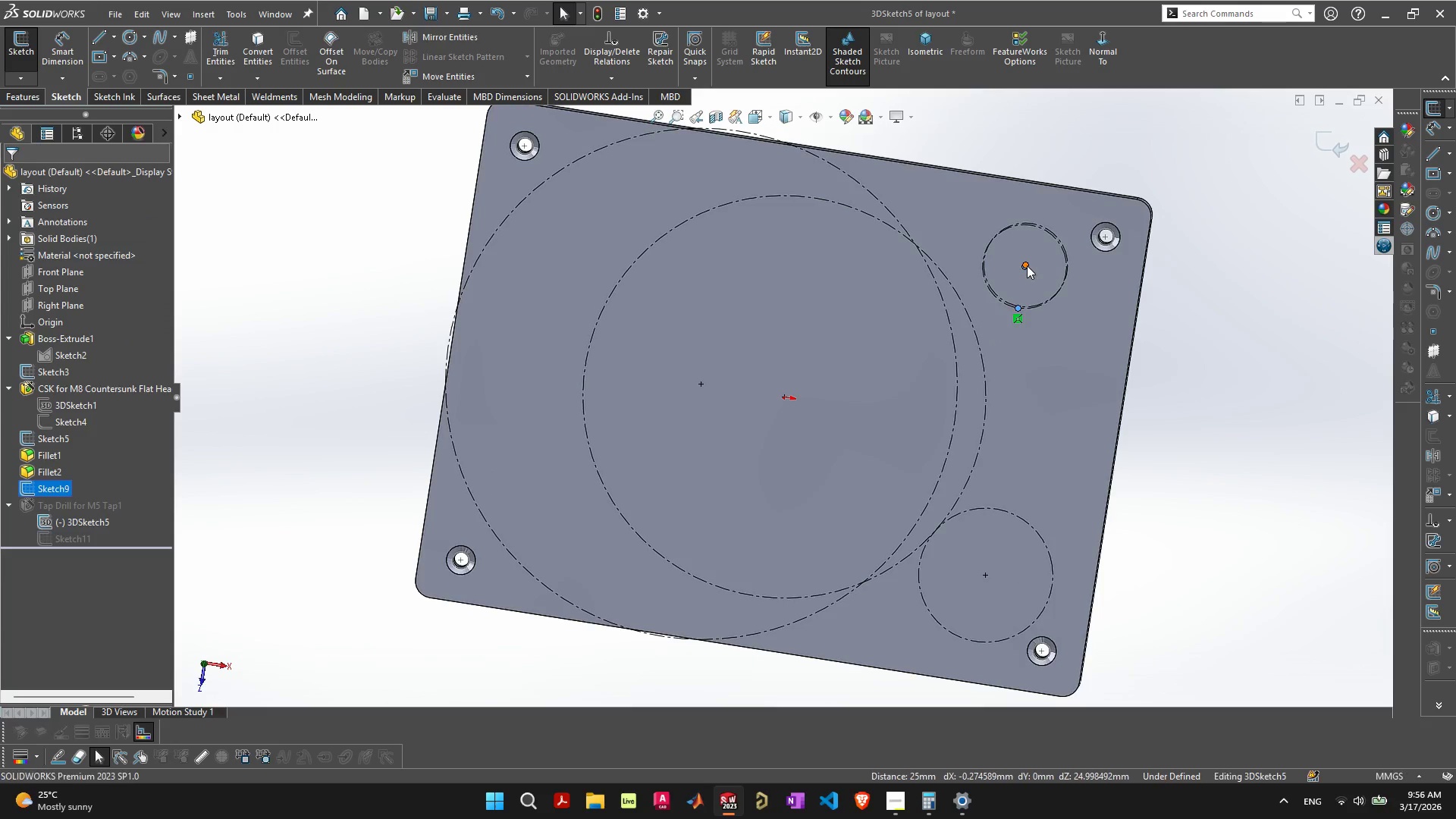 
key(Shift+ShiftLeft)
 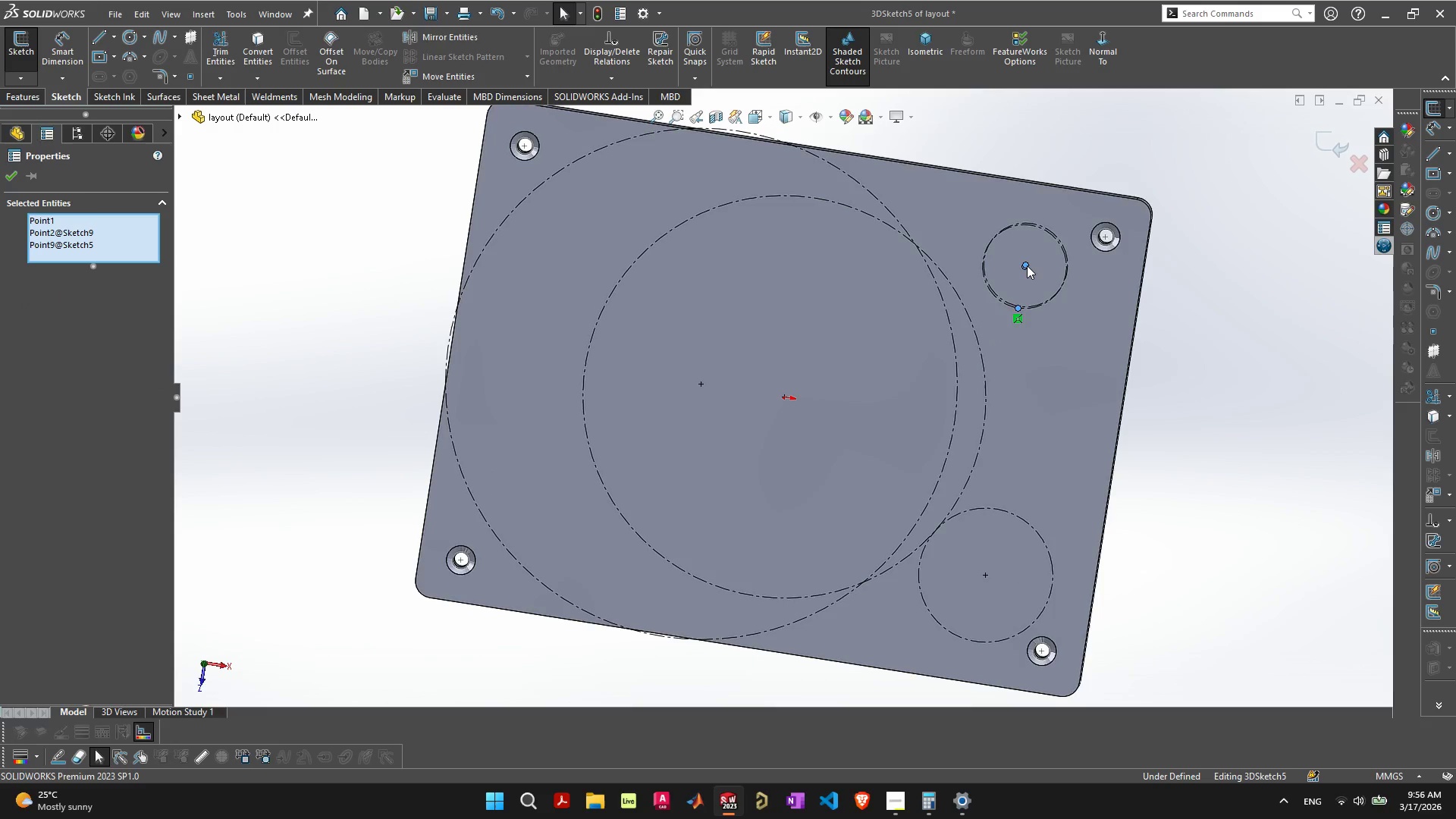 
key(Shift+ShiftLeft)
 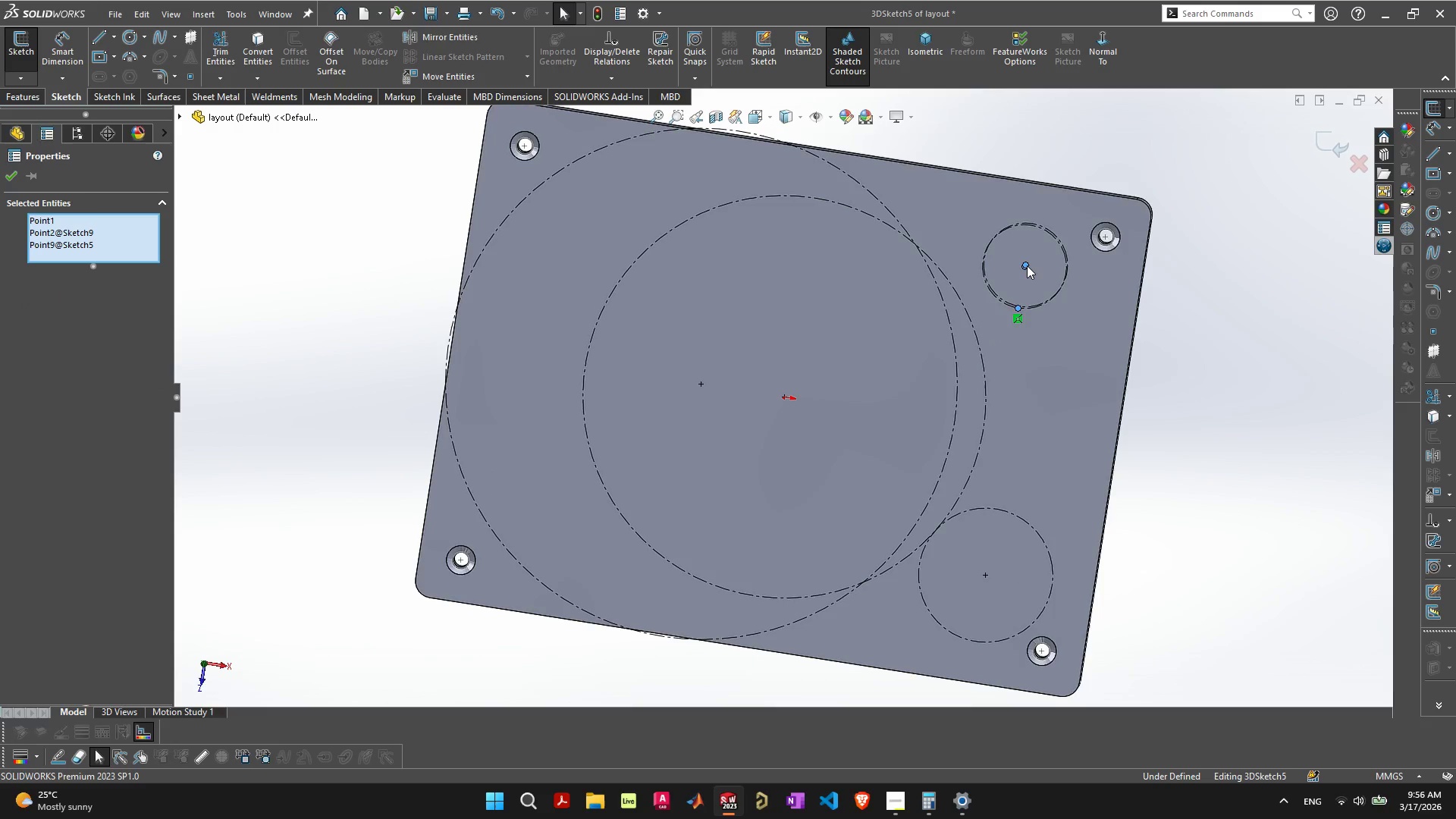 
key(Shift+ShiftLeft)
 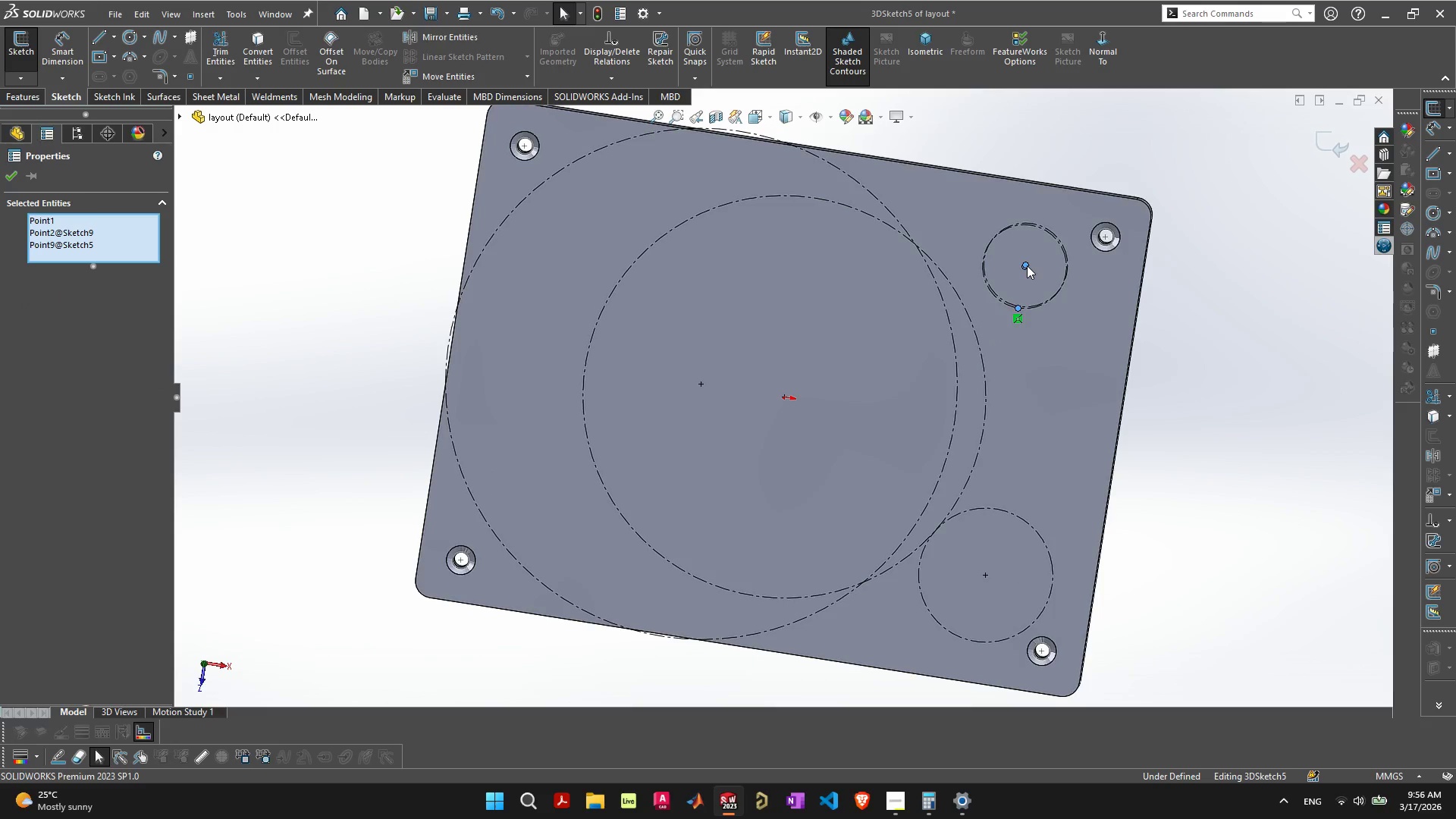 
key(Shift+ShiftLeft)
 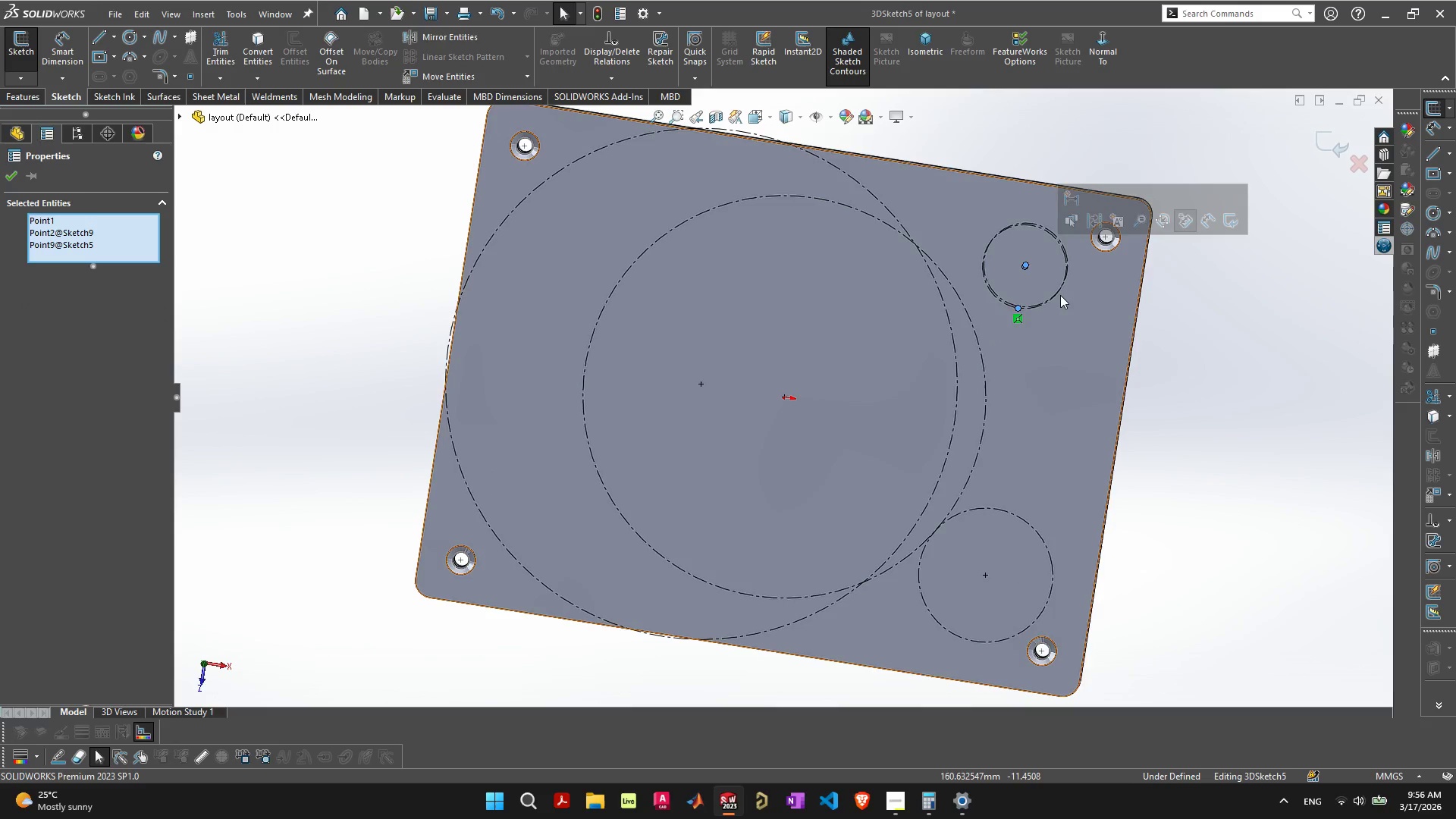 
left_click([1231, 410])
 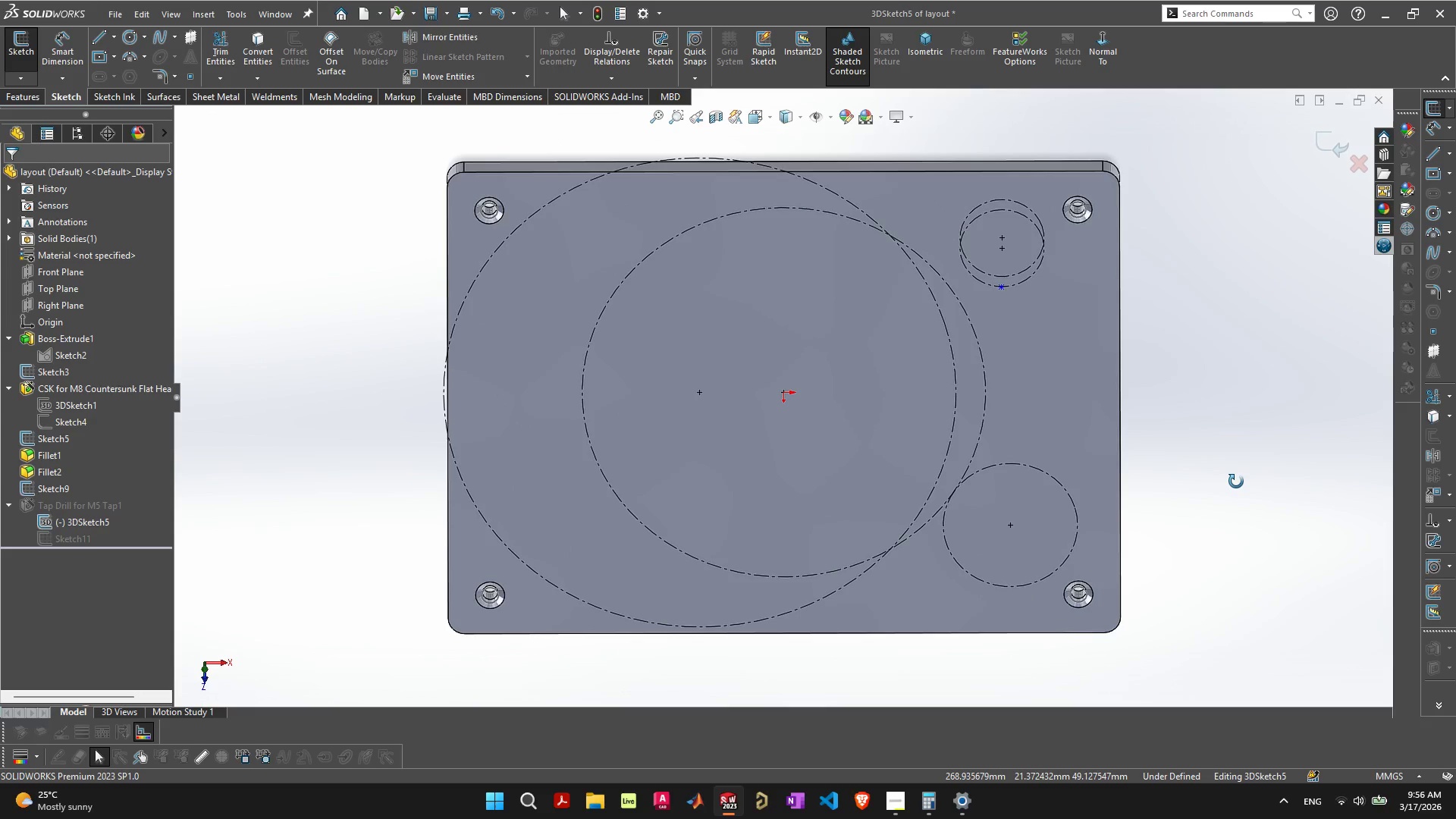 
wait(6.66)
 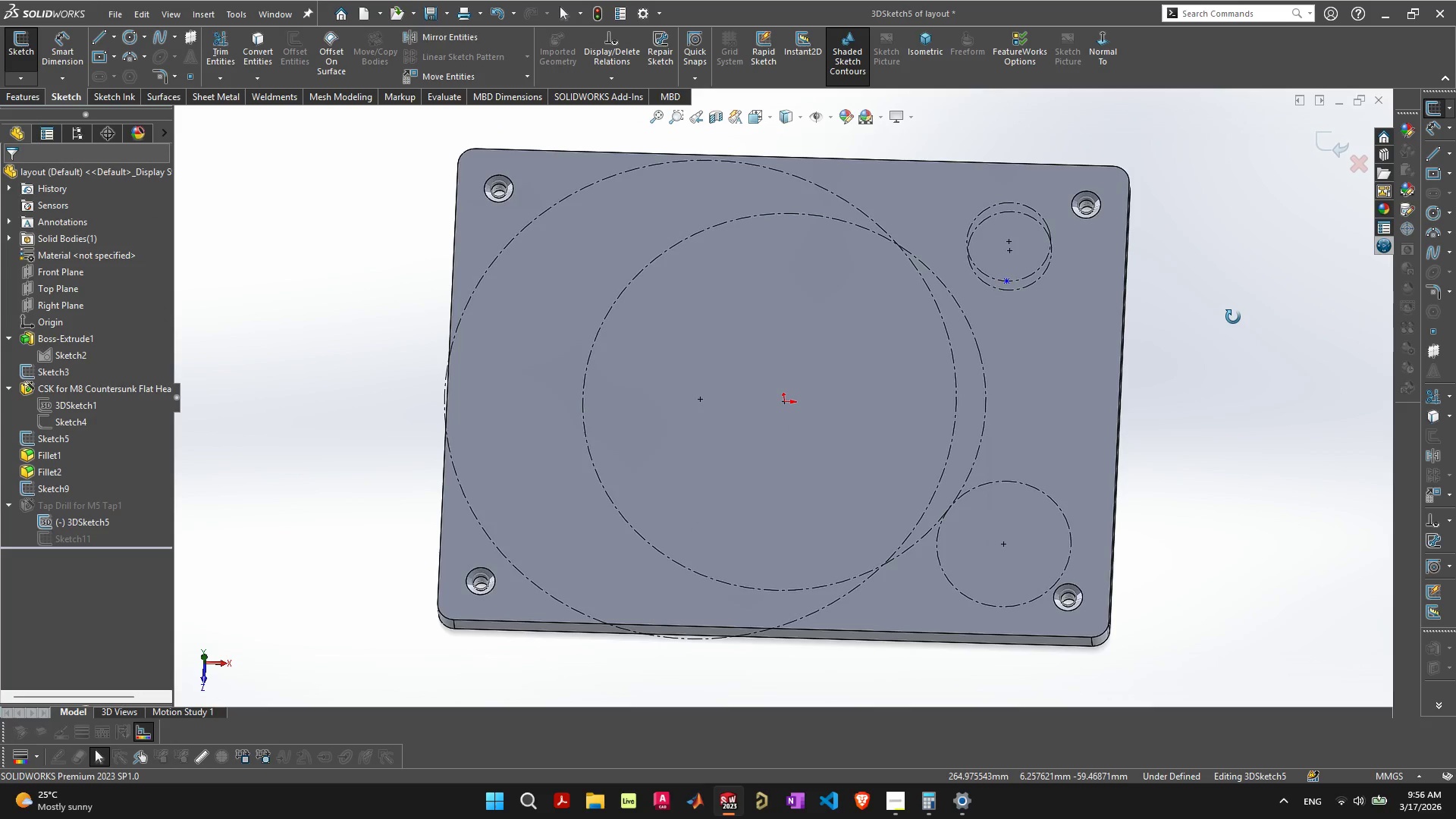 
left_click([1354, 162])
 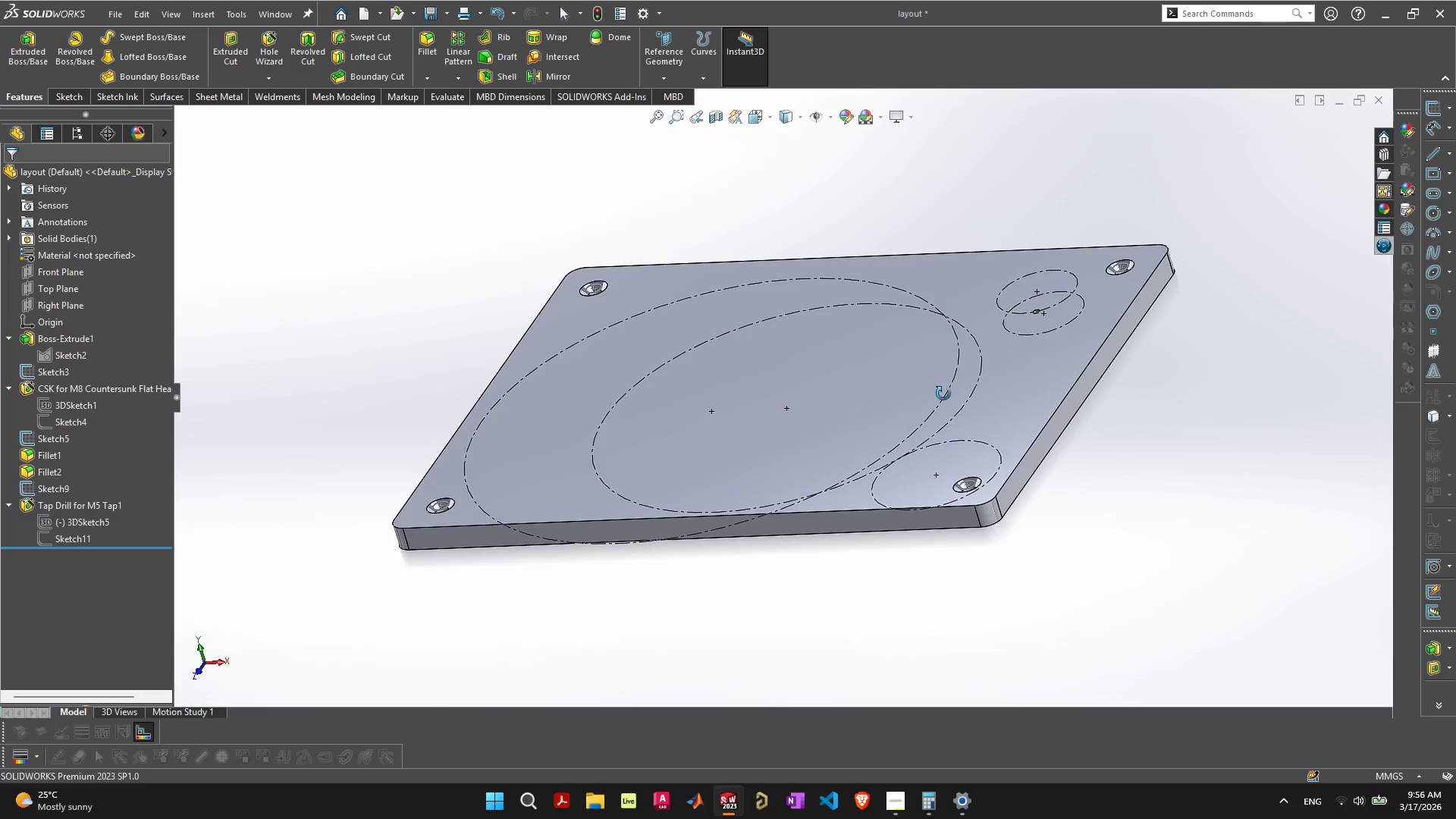 
wait(24.75)
 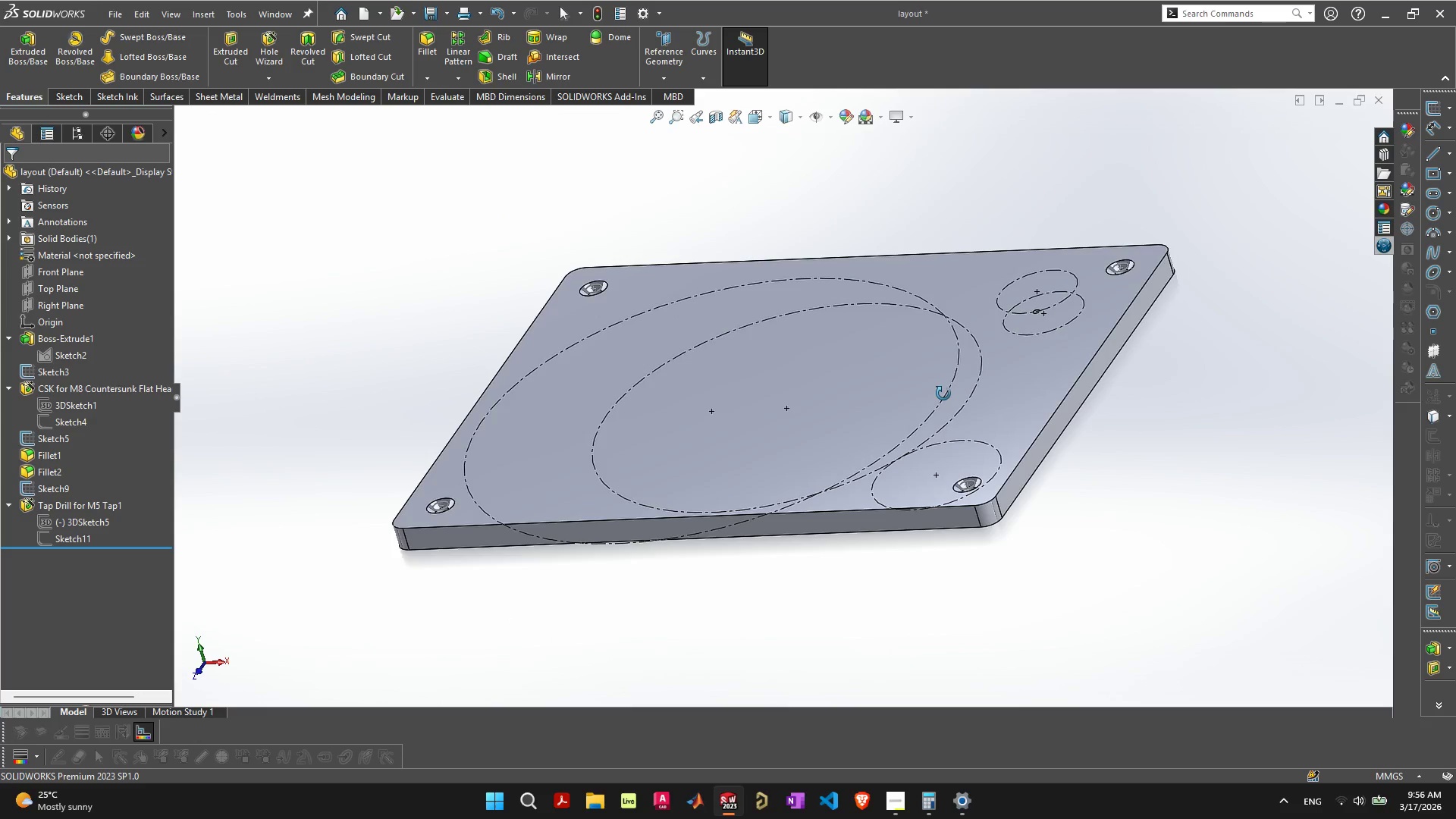 
left_click([896, 802])